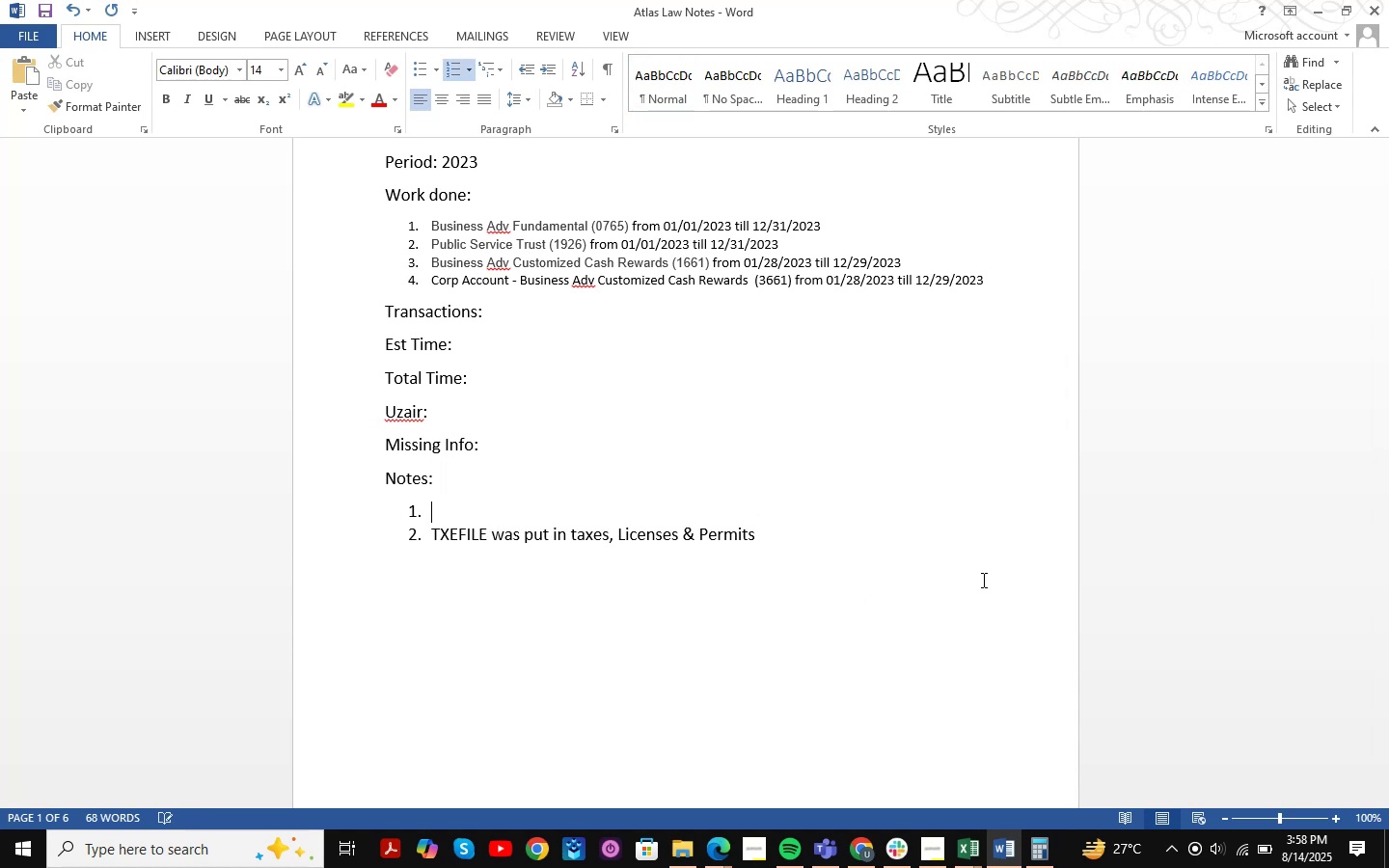 
key(Control+V)
 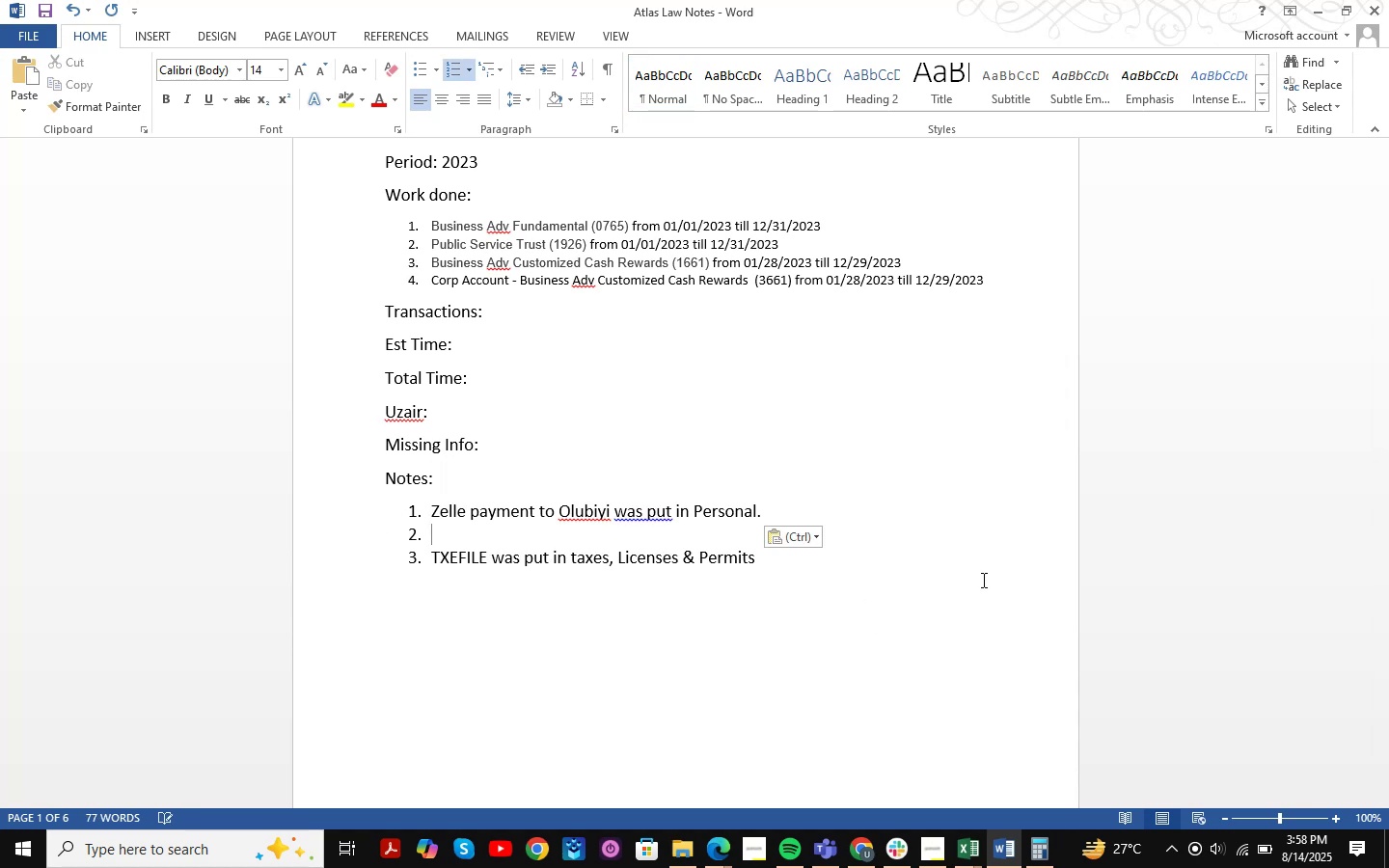 
key(Backspace)
 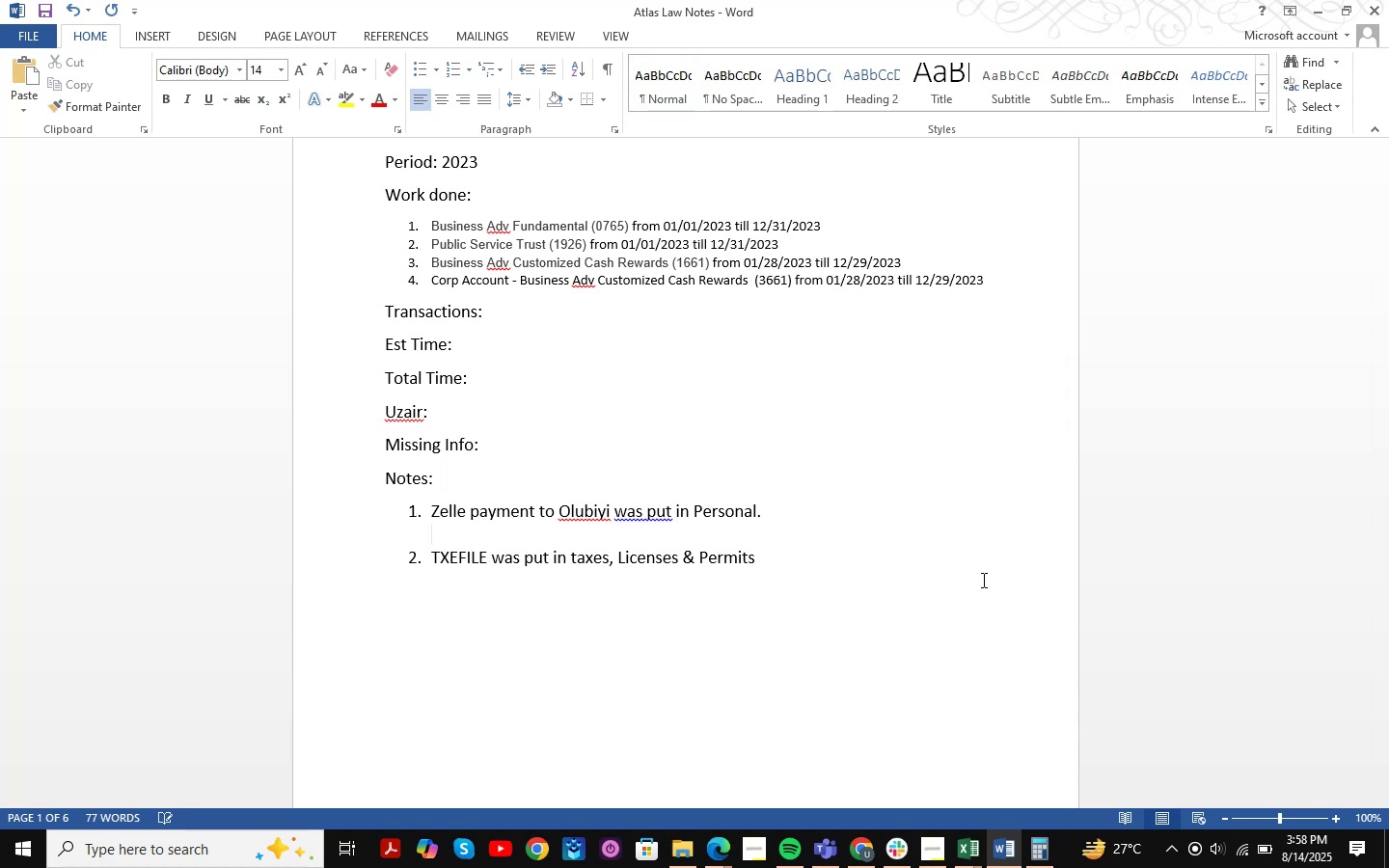 
key(Backspace)
 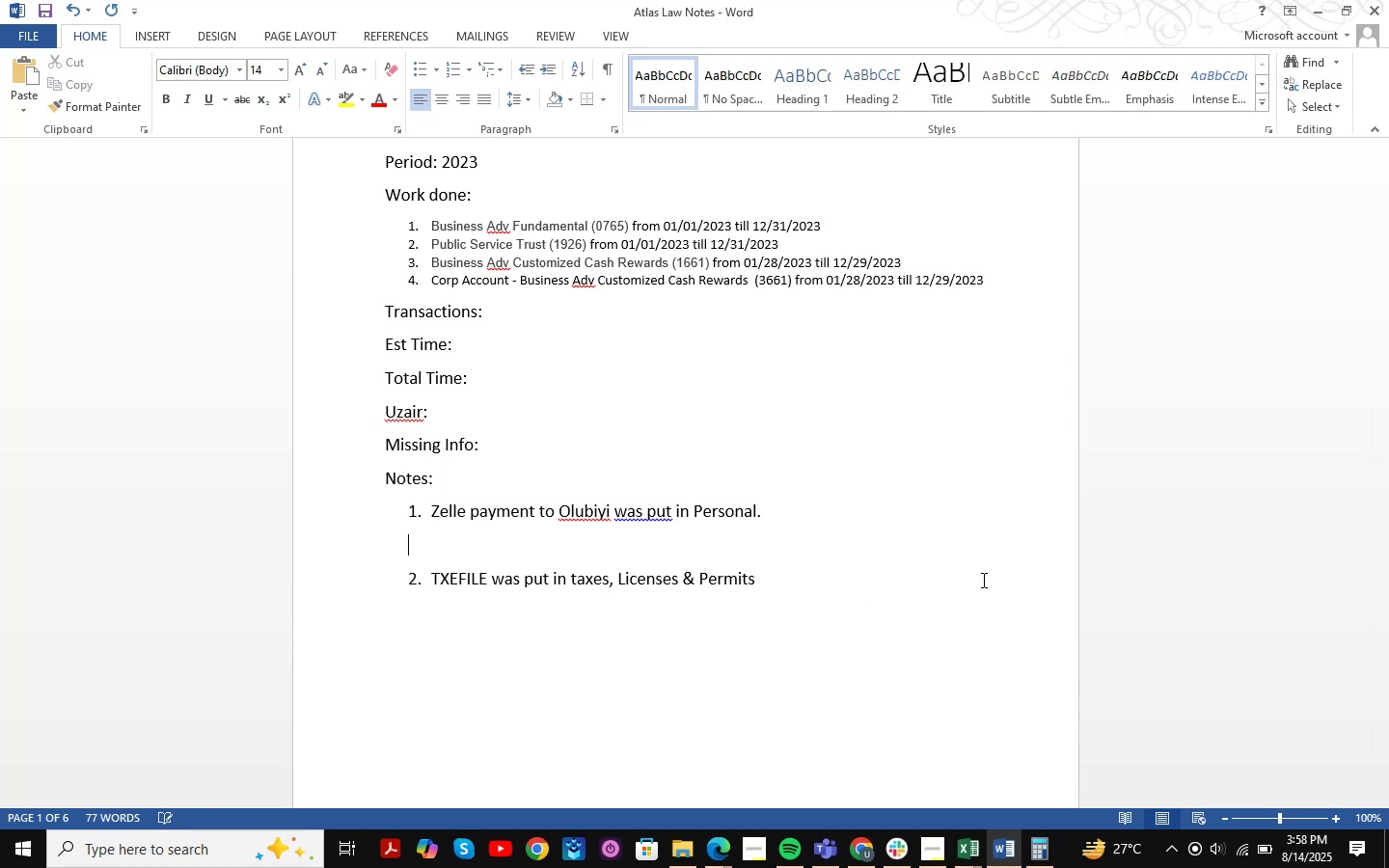 
key(Backspace)
 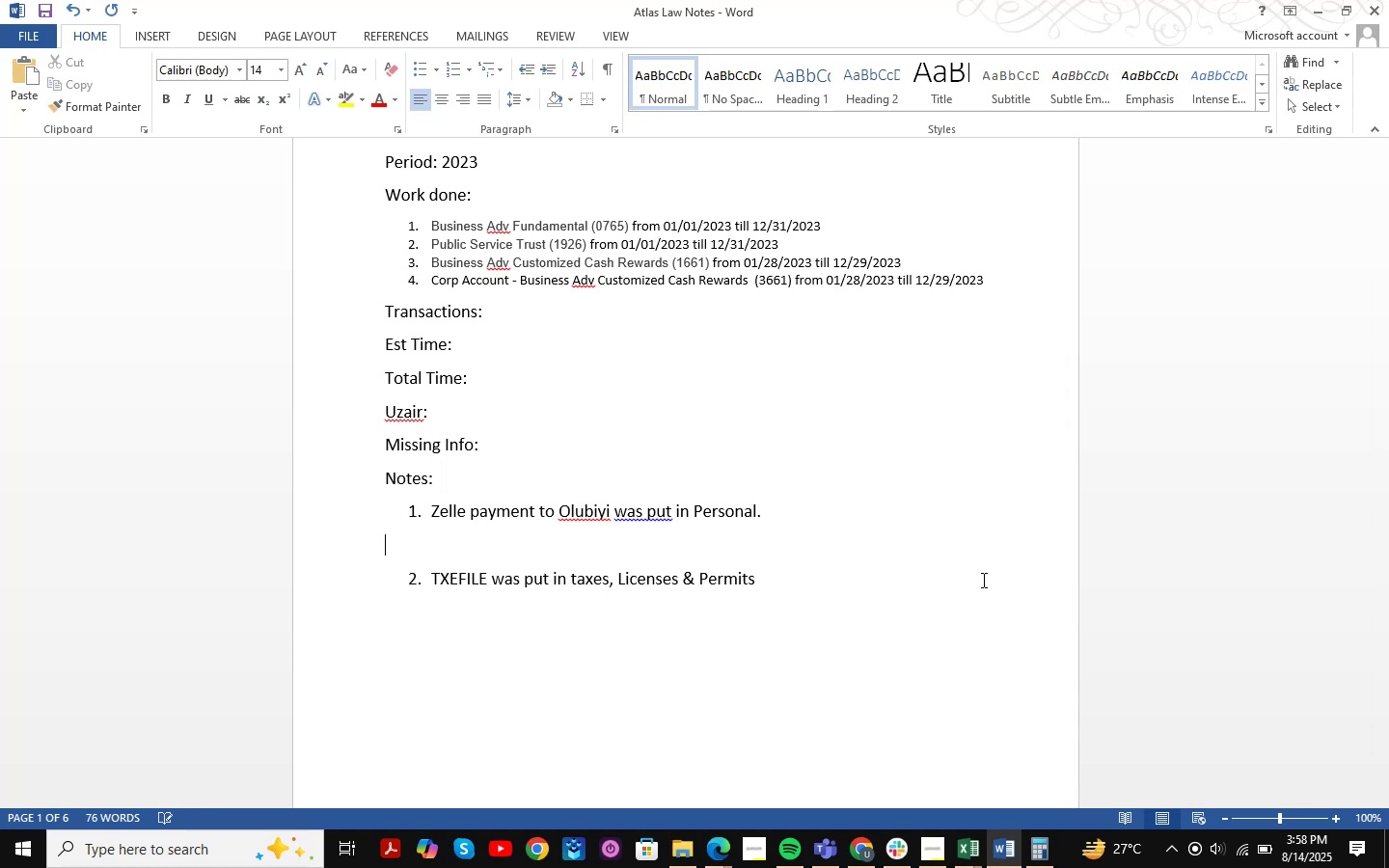 
key(Backspace)
 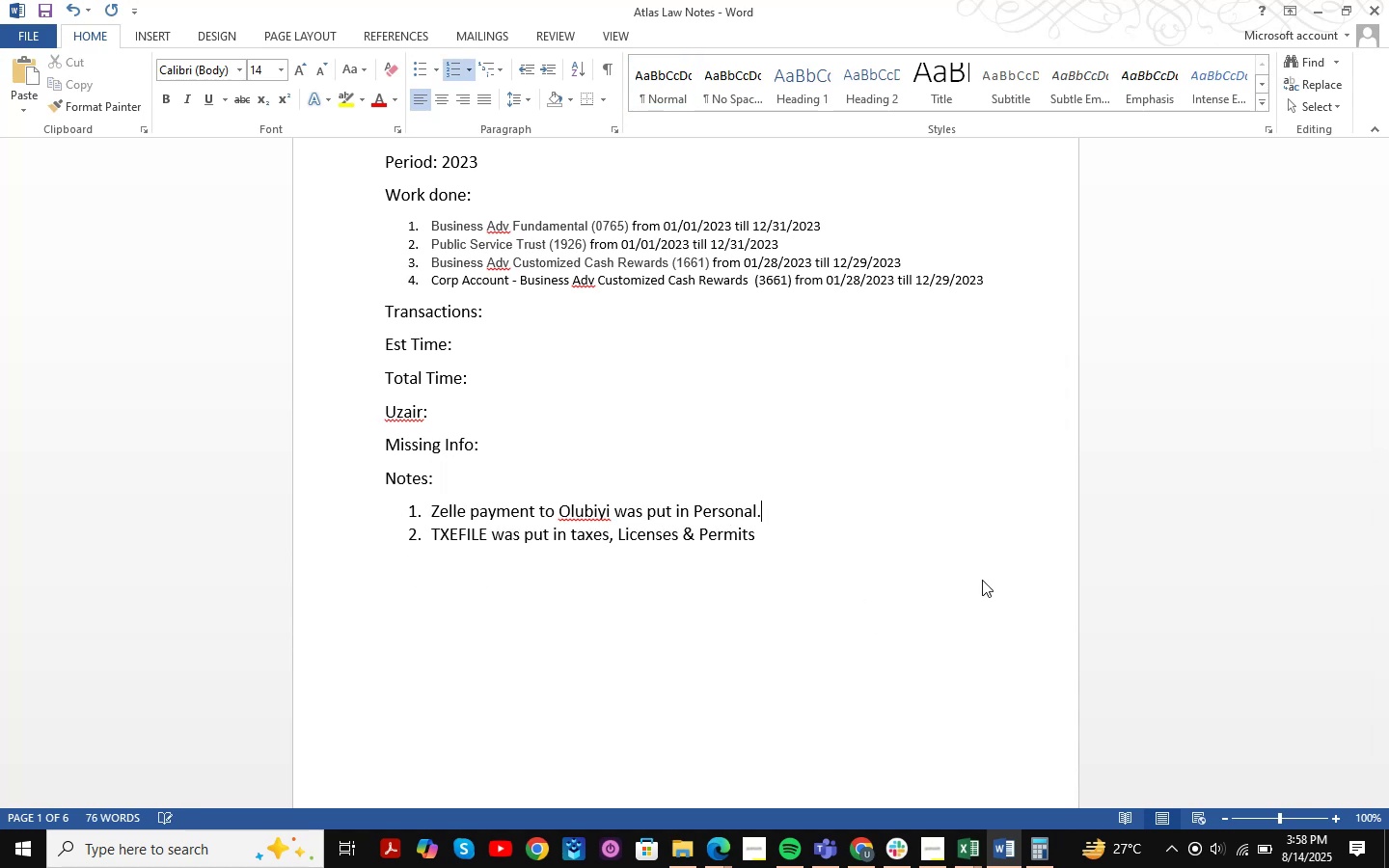 
key(Control+ControlRight)
 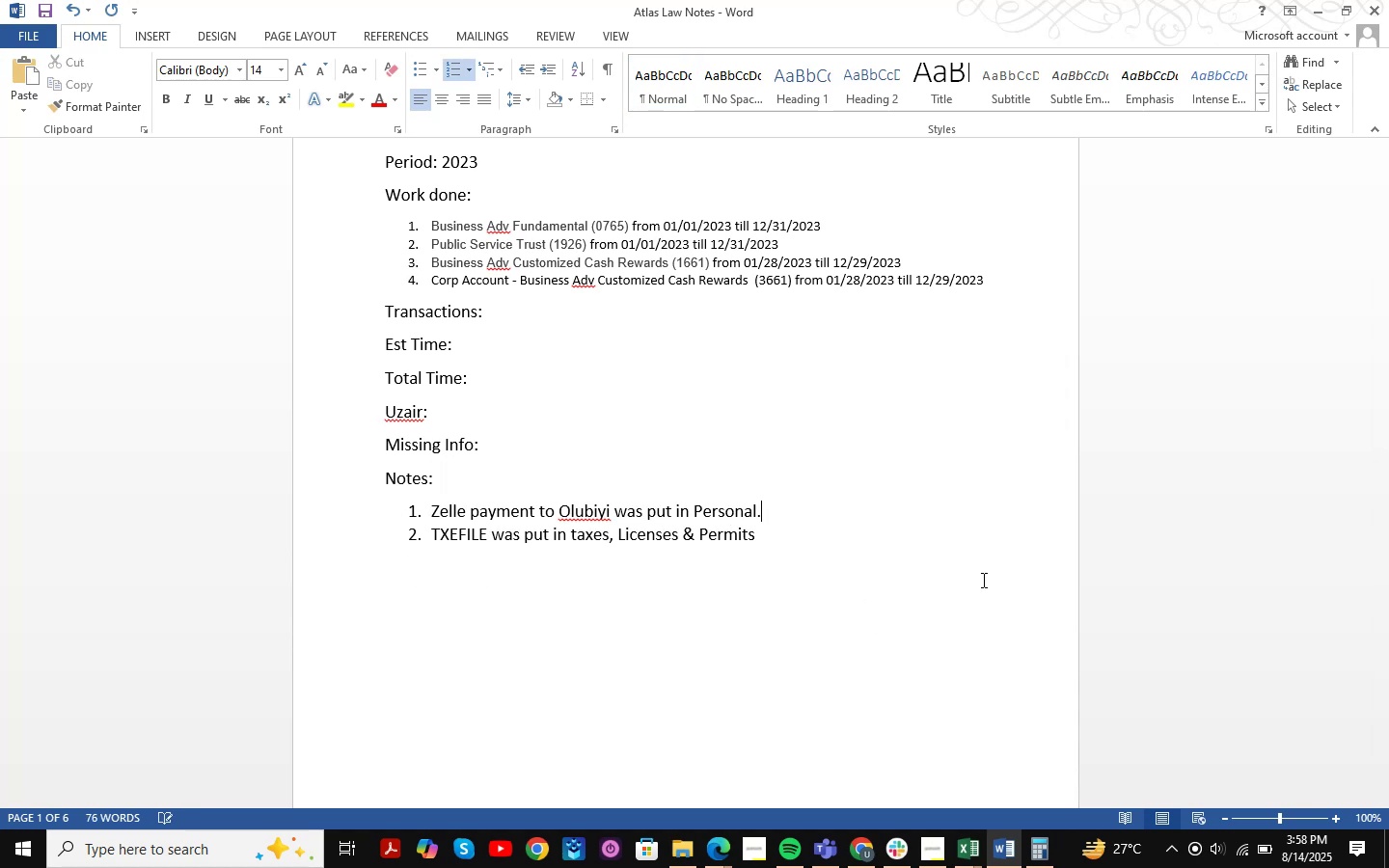 
key(Control+S)
 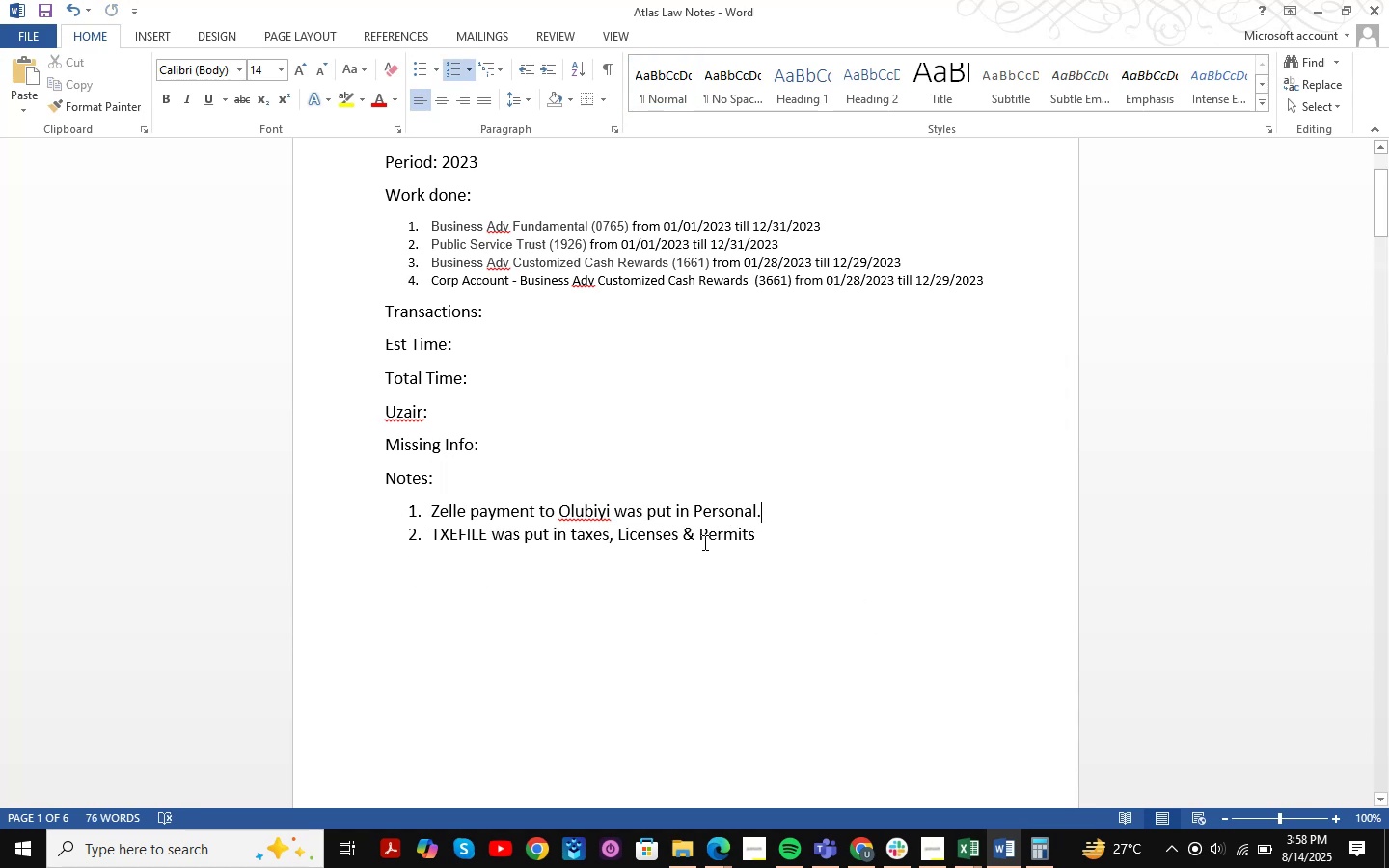 
left_click([764, 533])
 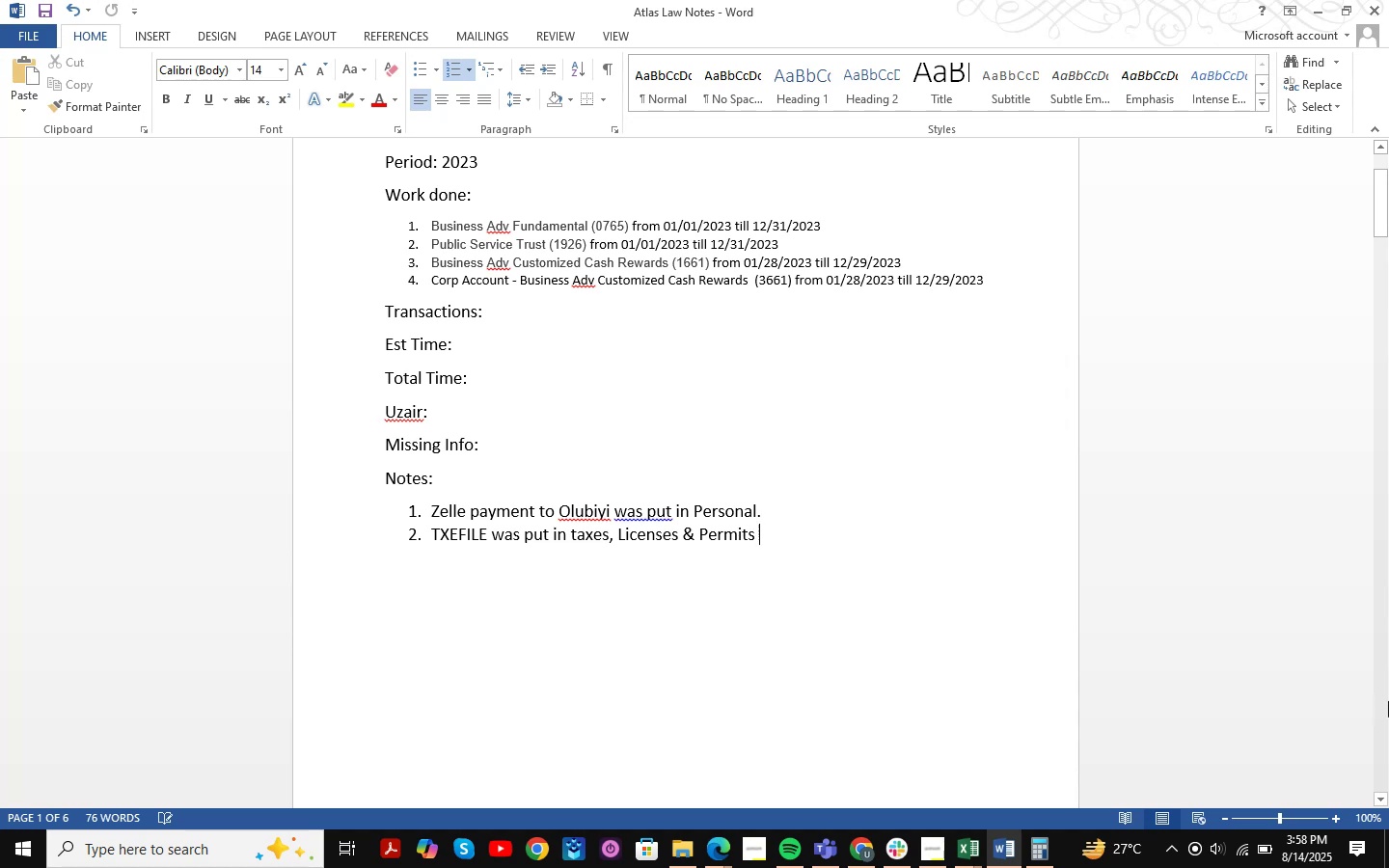 
key(Backspace)
 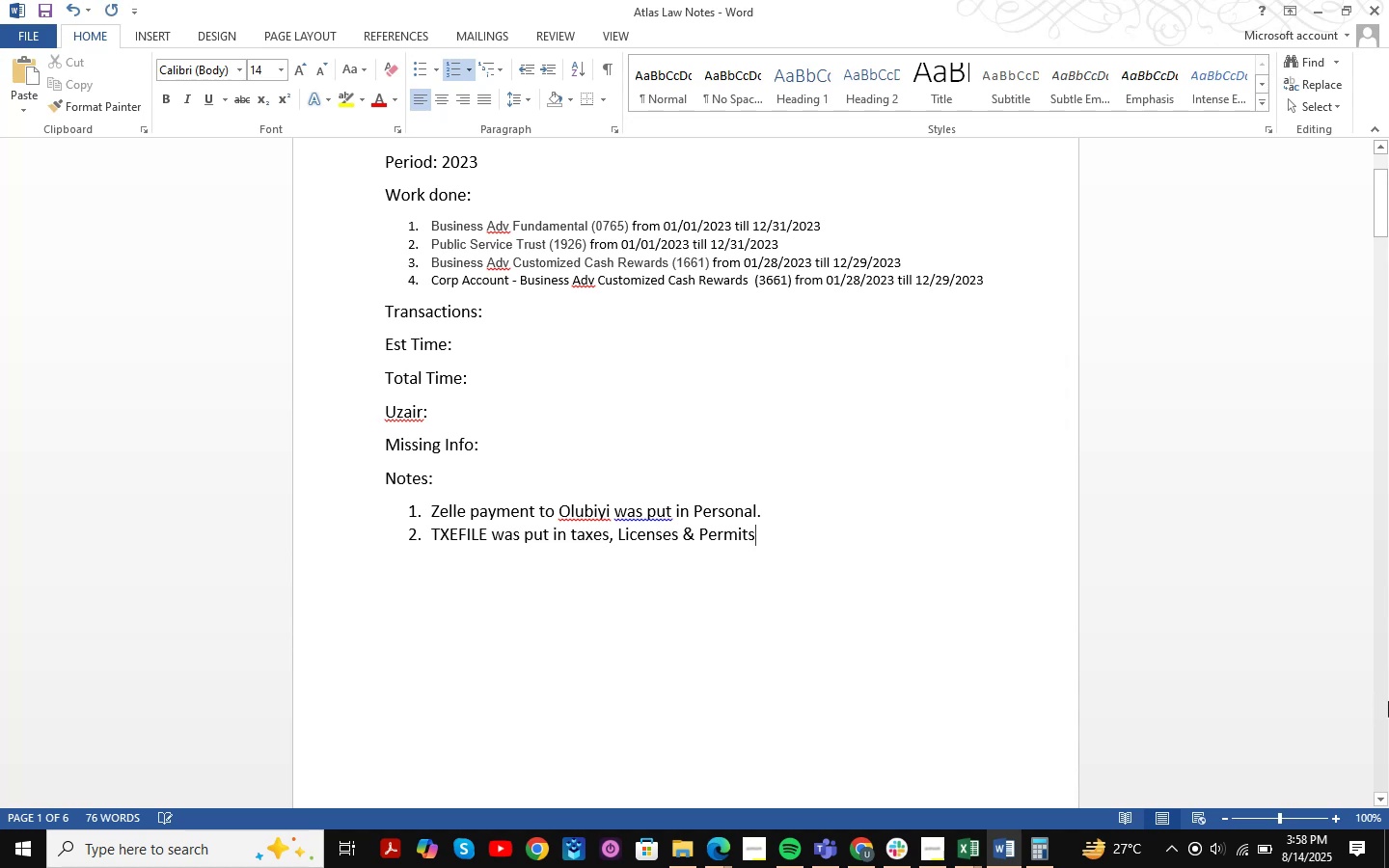 
key(Period)
 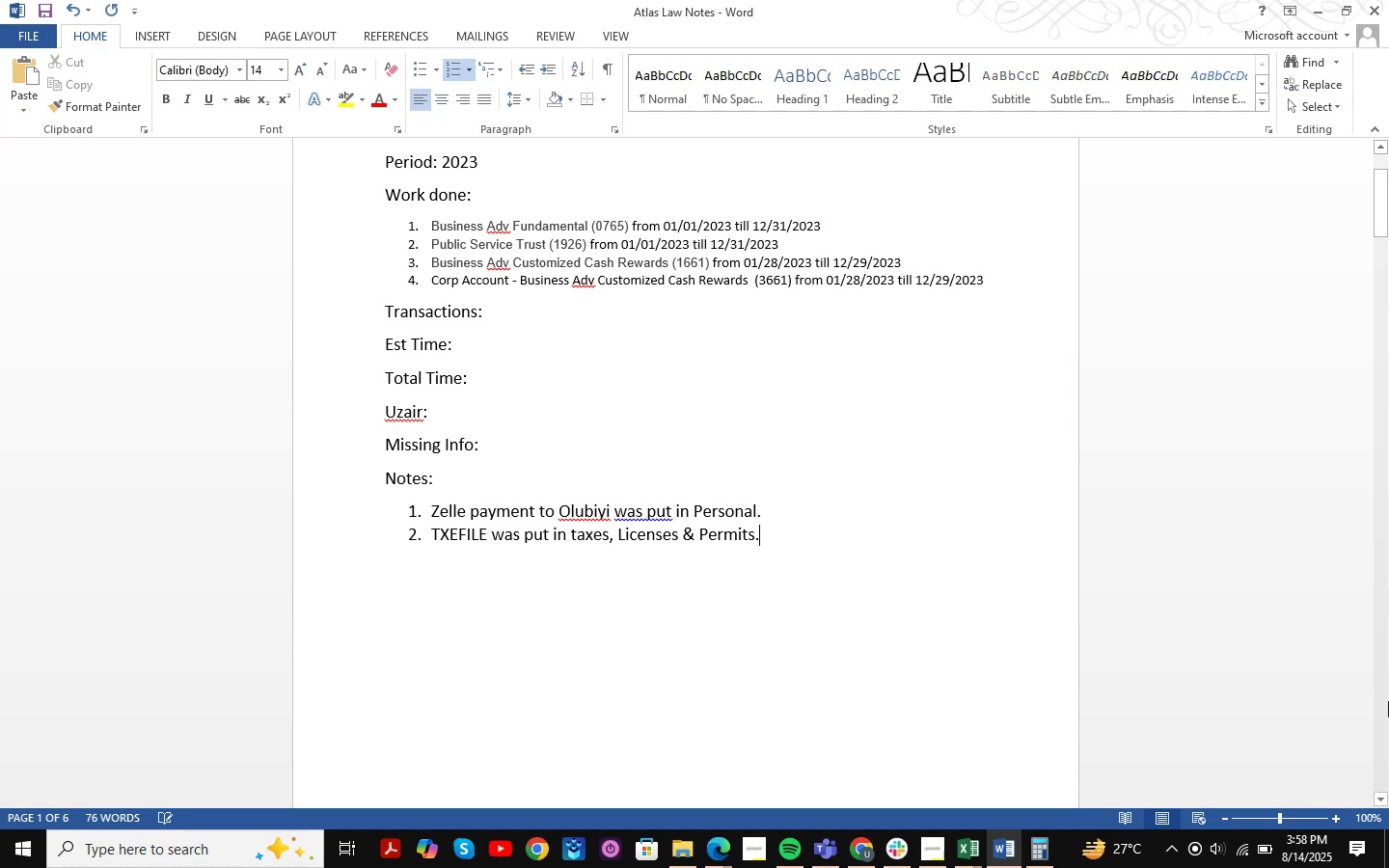 
key(Control+ControlRight)
 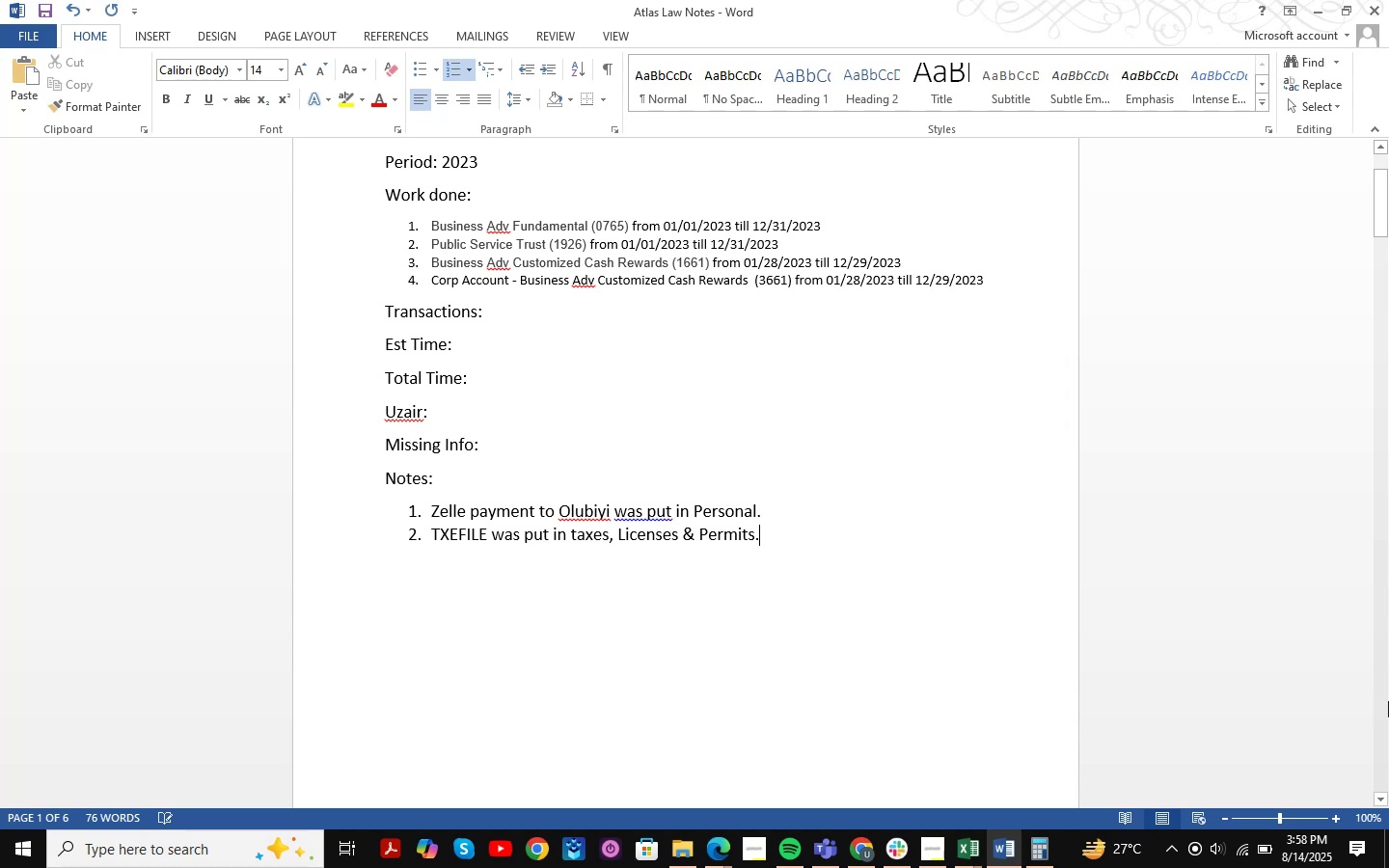 
key(Control+S)
 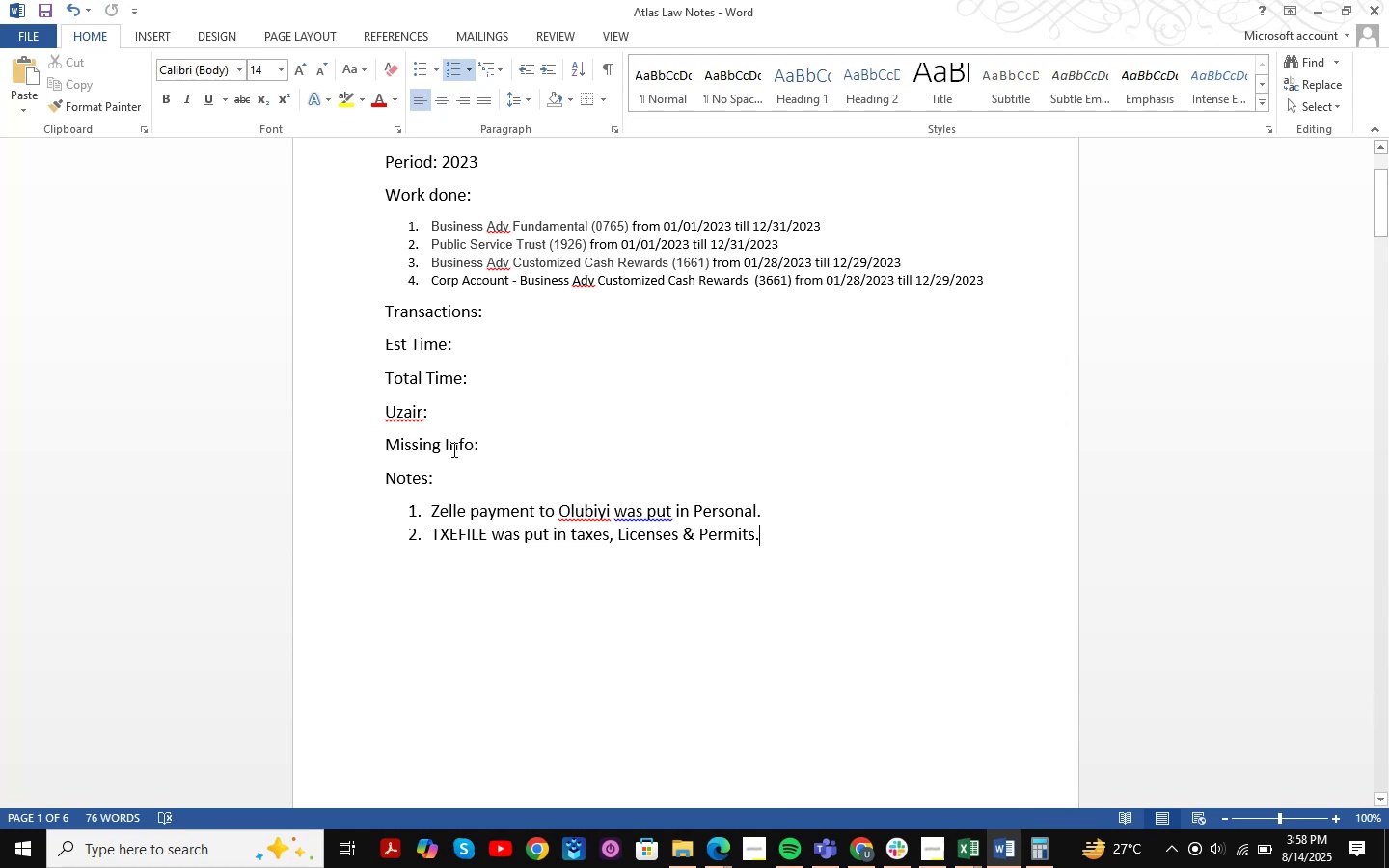 
scroll: coordinate [627, 376], scroll_direction: up, amount: 2.0
 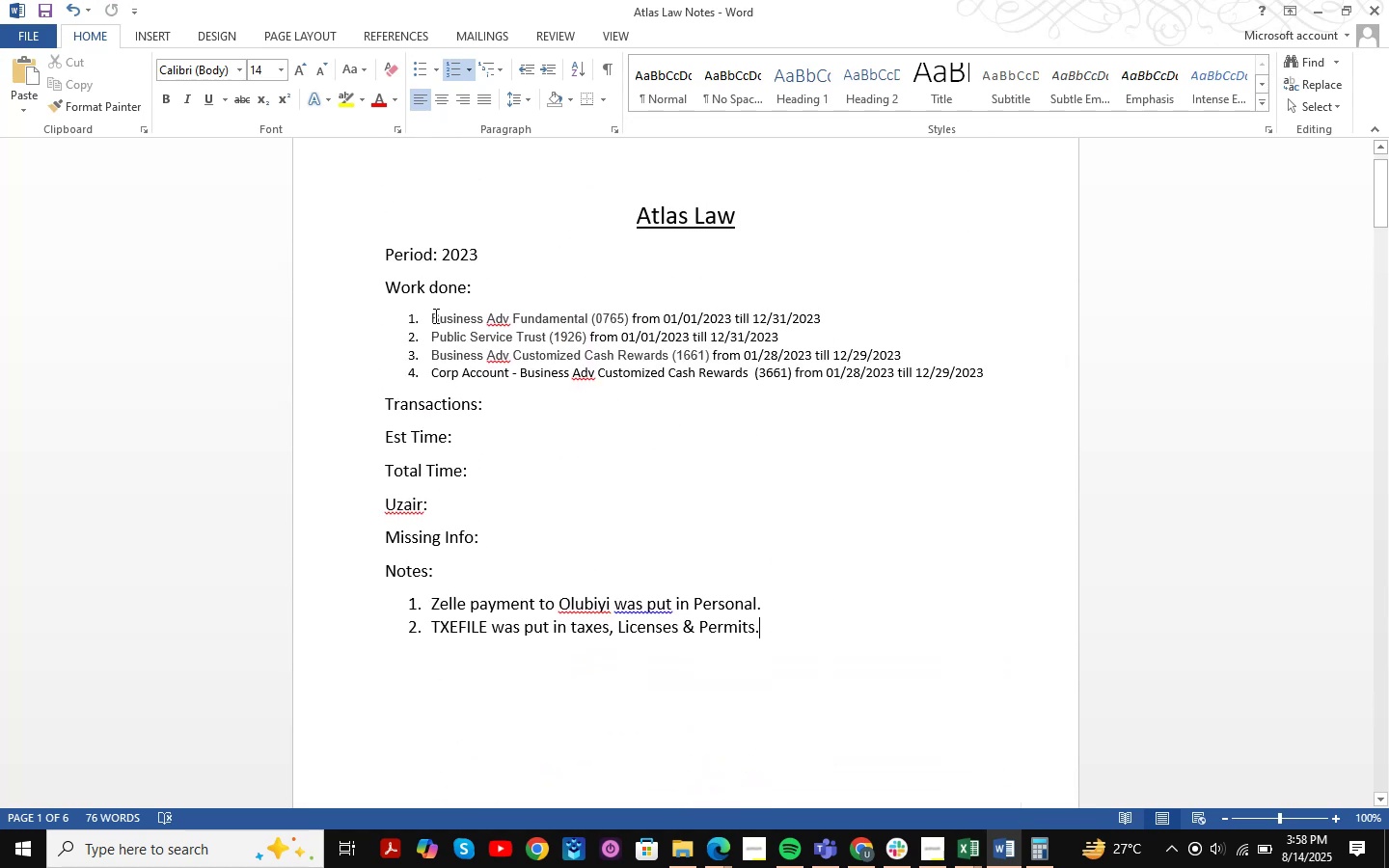 
left_click_drag(start_coordinate=[430, 315], to_coordinate=[1008, 383])
 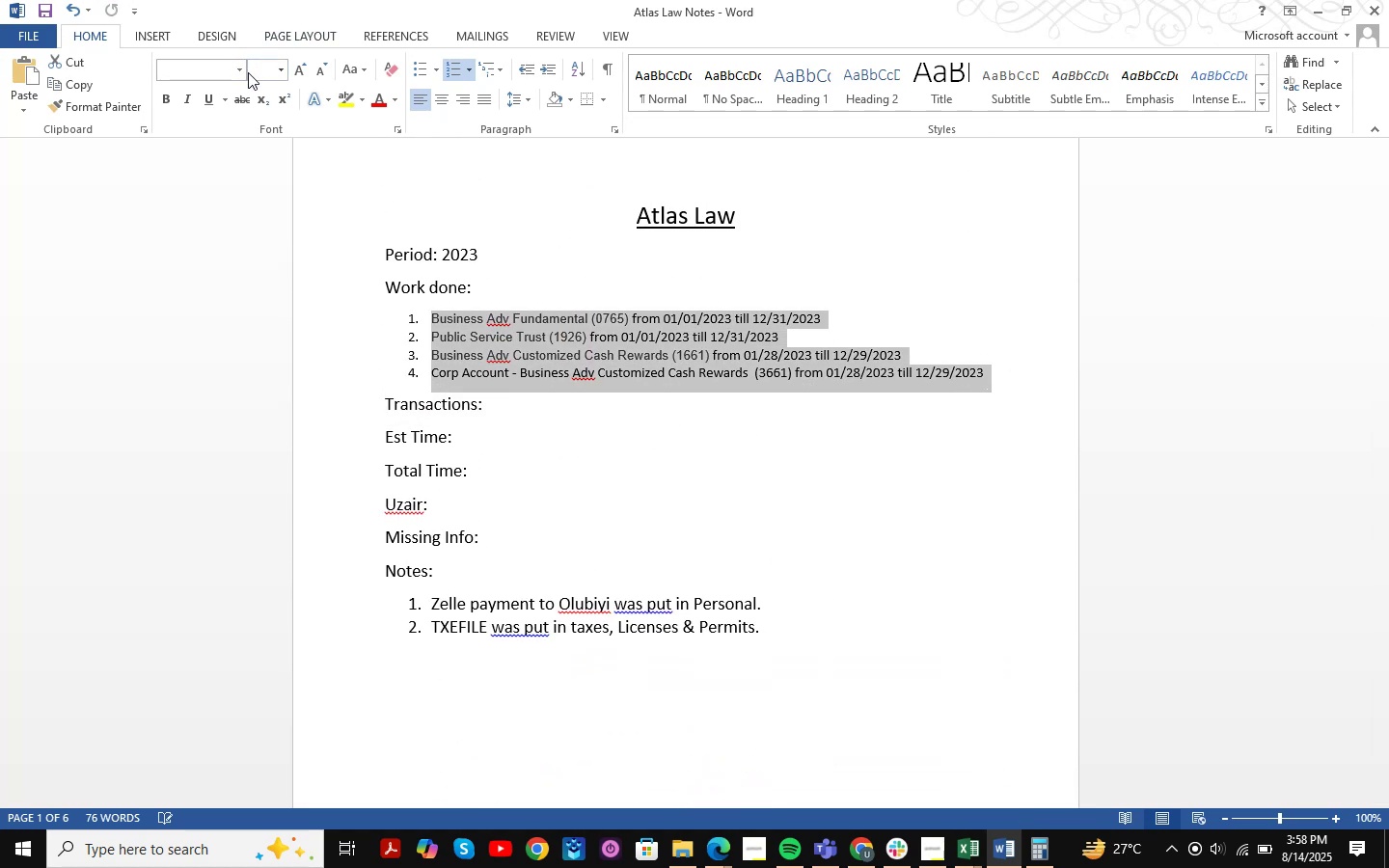 
double_click([239, 72])
 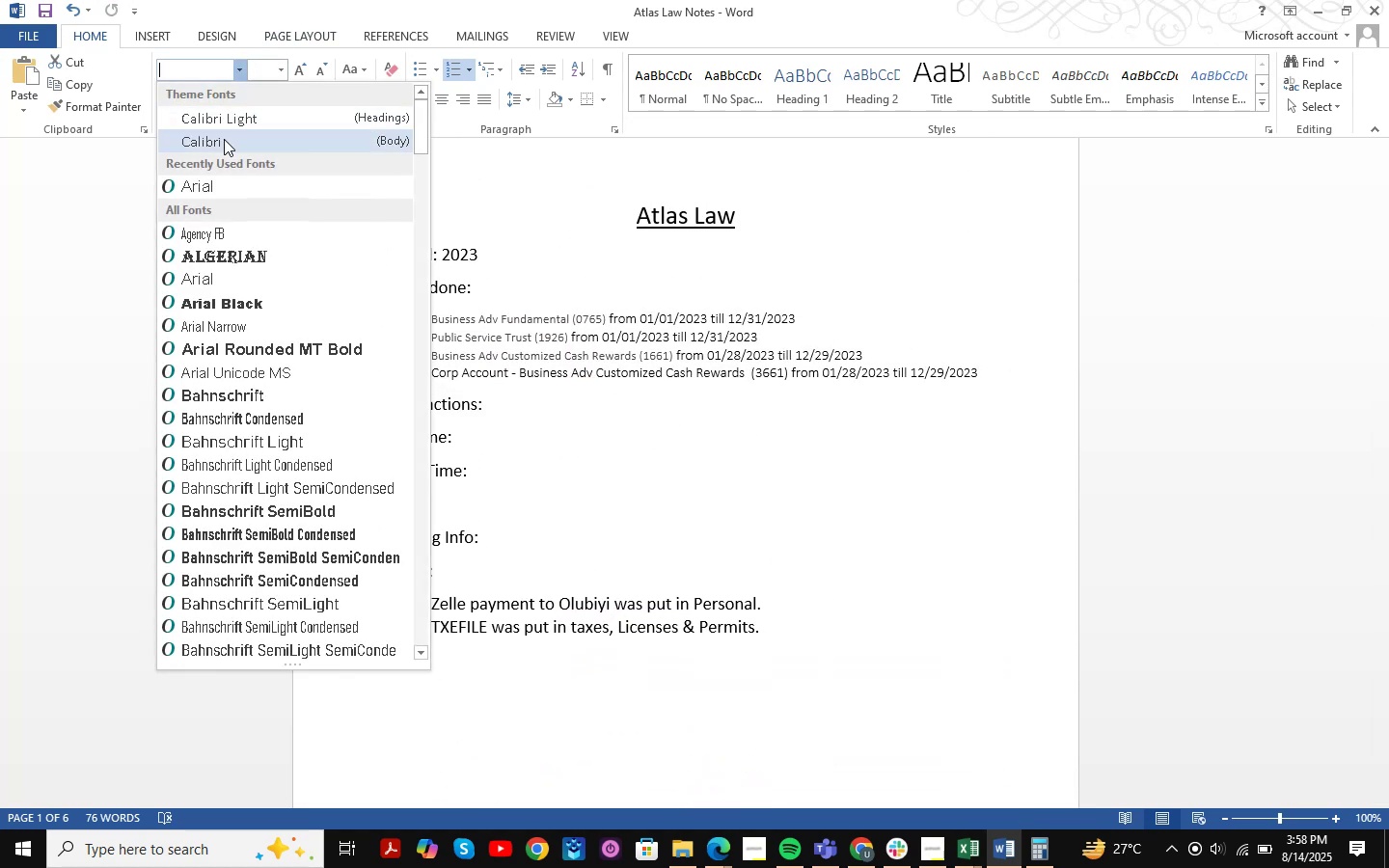 
left_click([221, 142])
 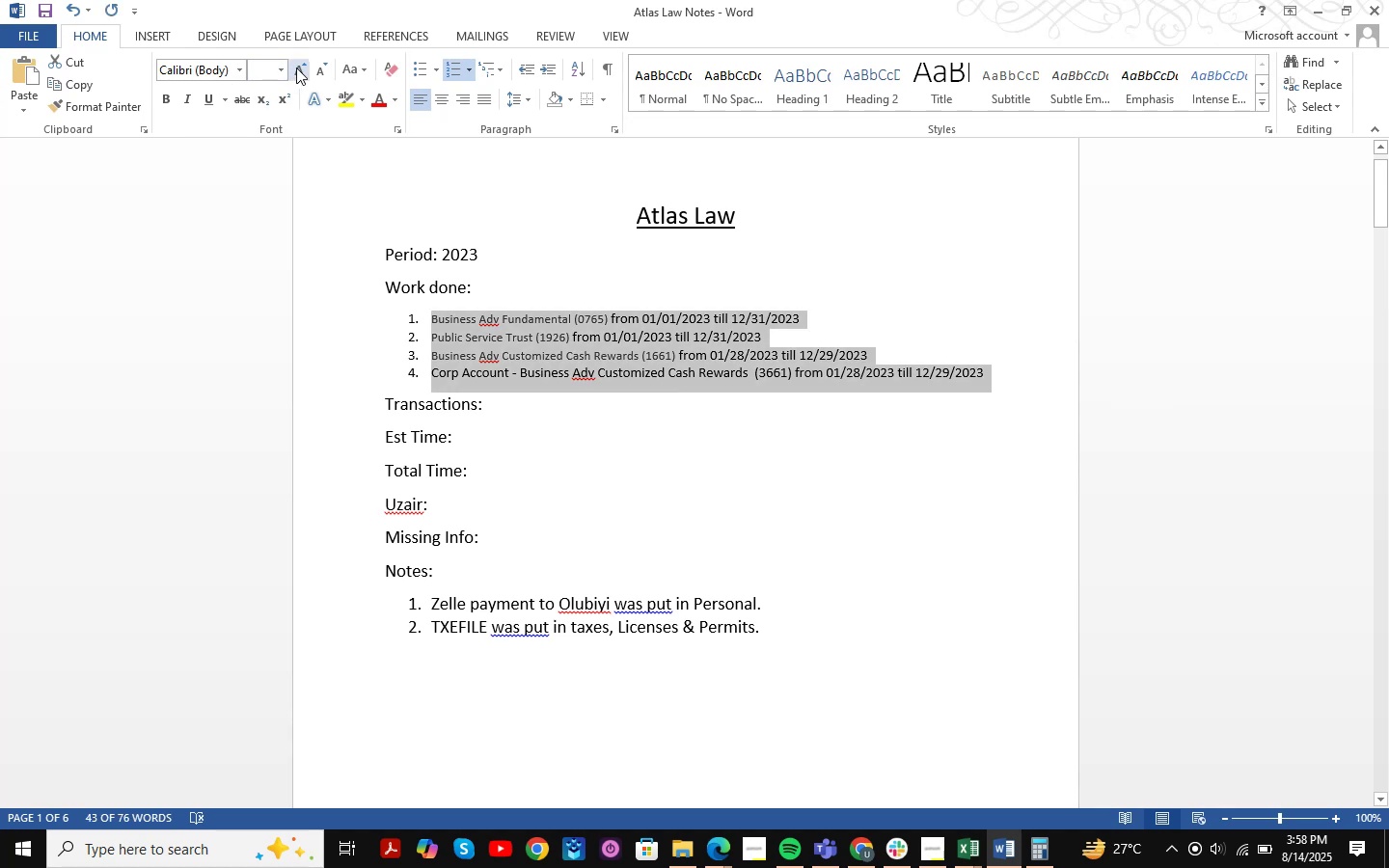 
left_click([280, 68])
 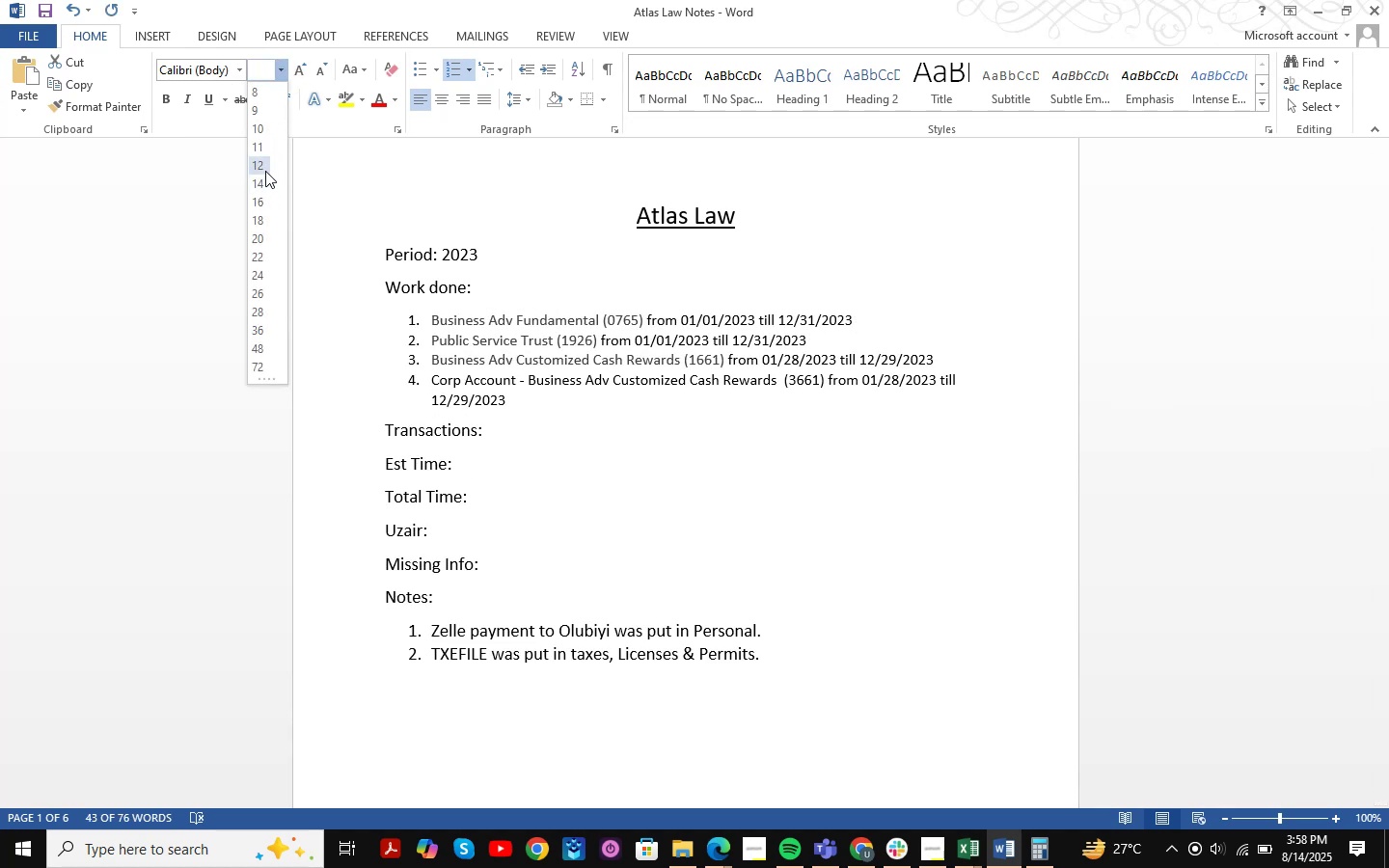 
double_click([1014, 337])
 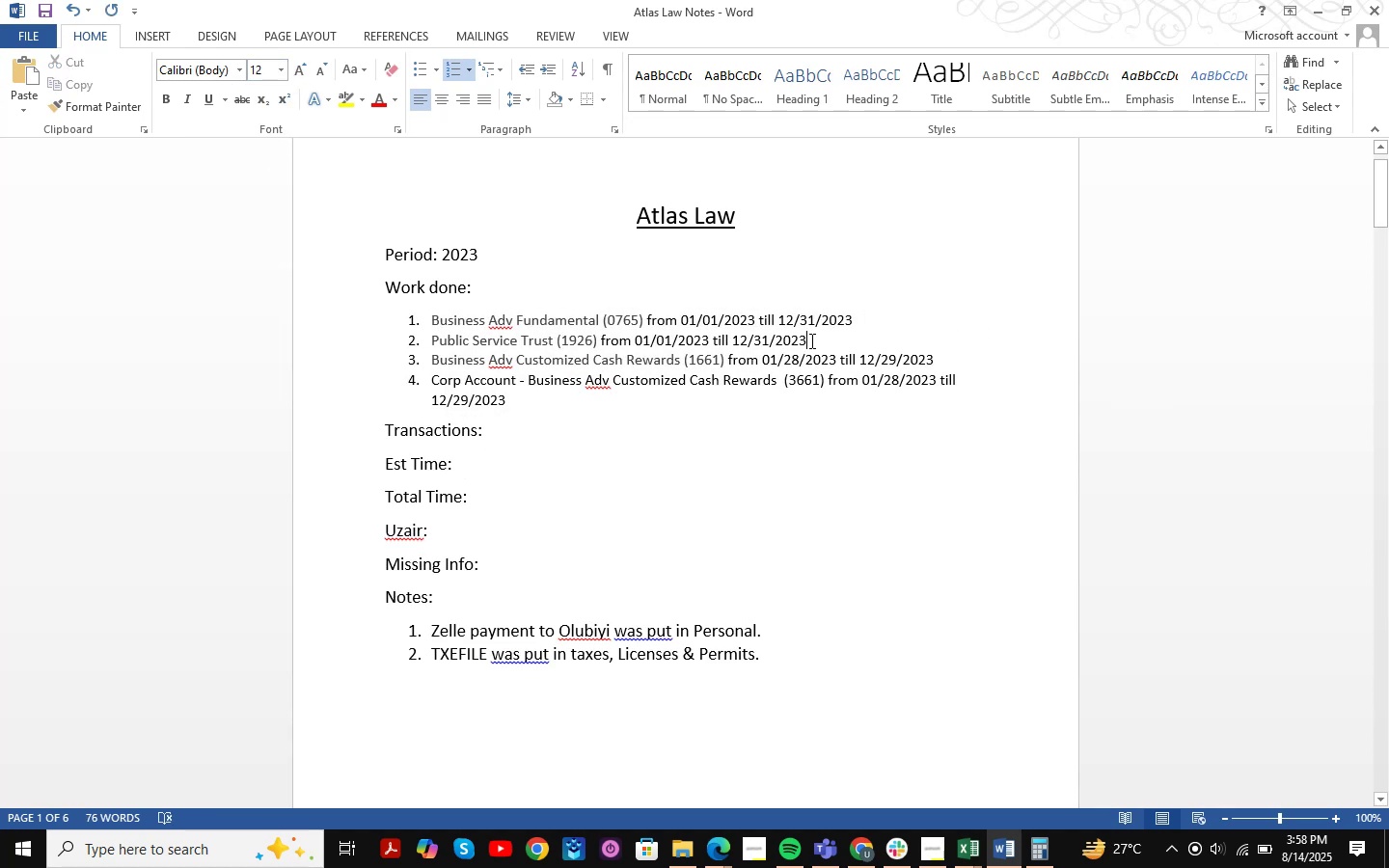 
key(Control+ControlLeft)
 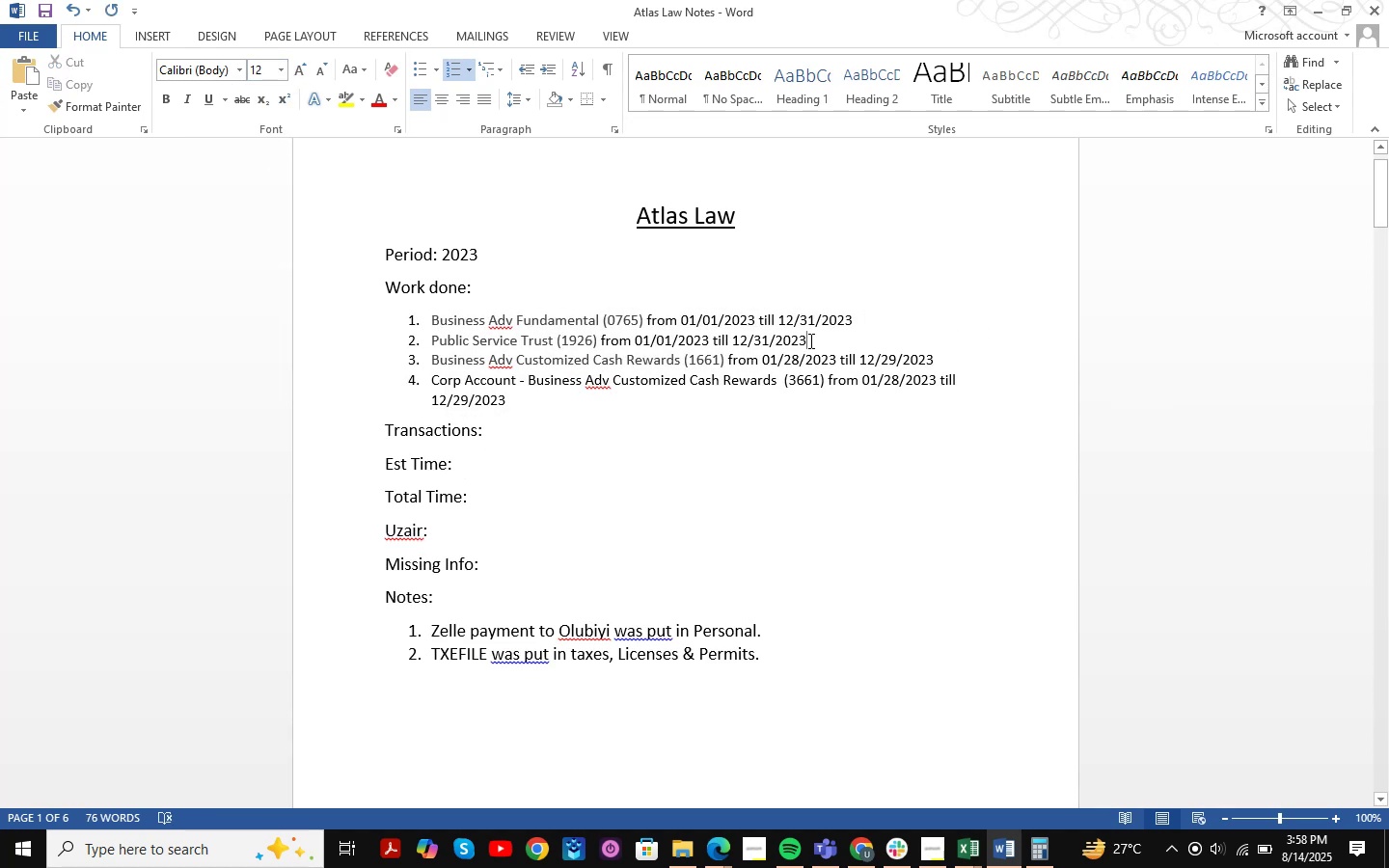 
key(Control+S)
 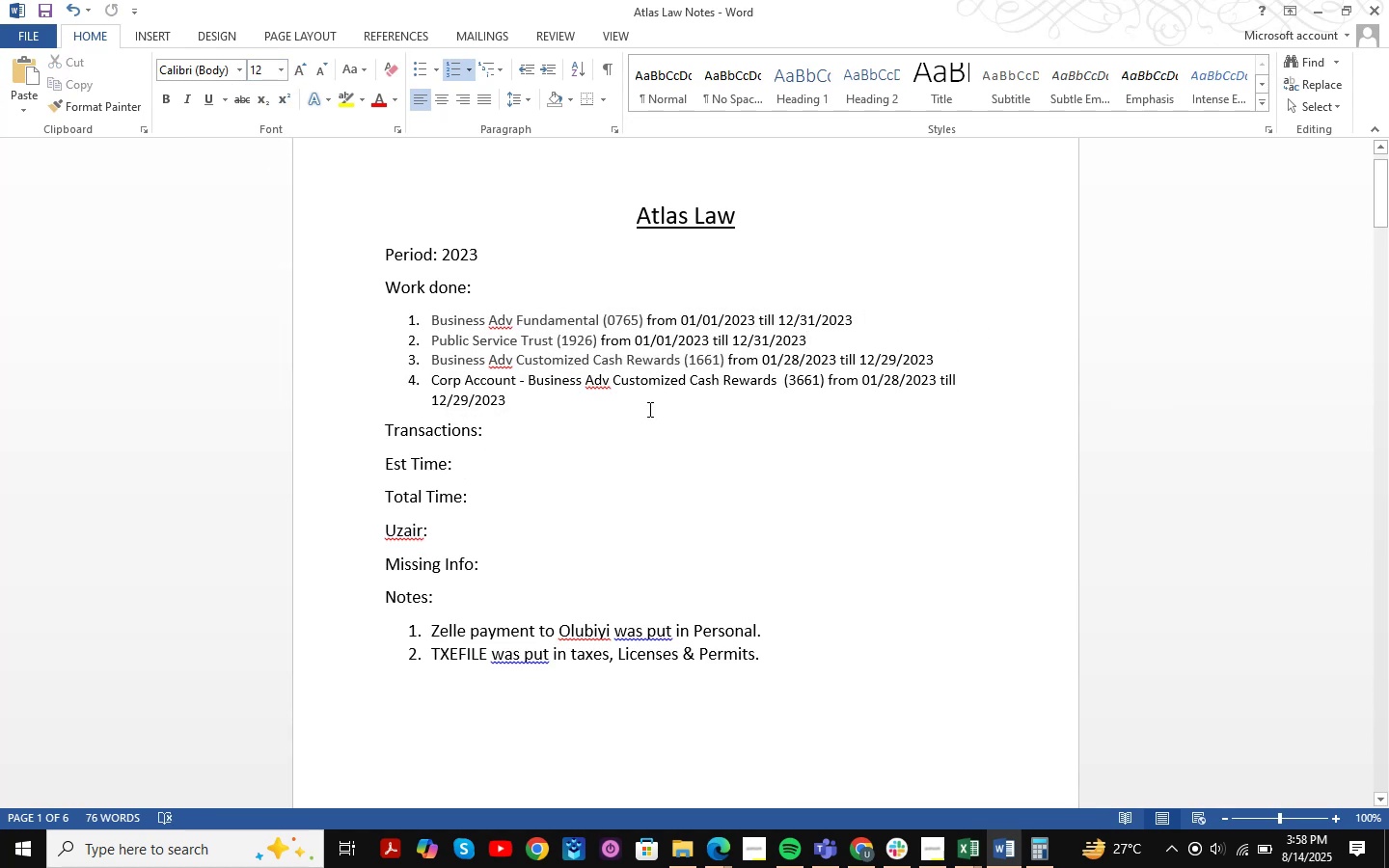 
scroll: coordinate [1034, 311], scroll_direction: down, amount: 38.0
 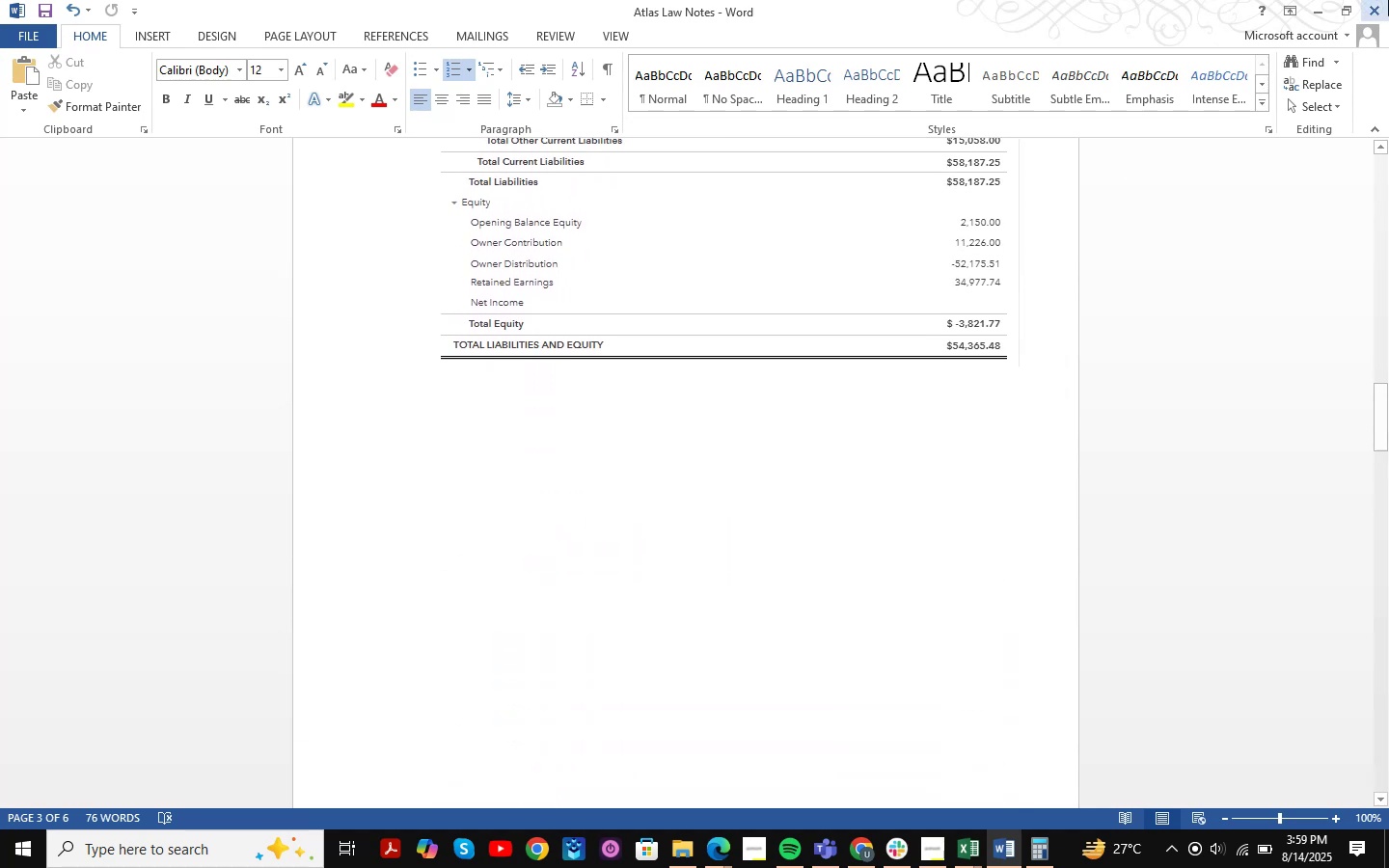 
scroll: coordinate [1058, 277], scroll_direction: down, amount: 22.0
 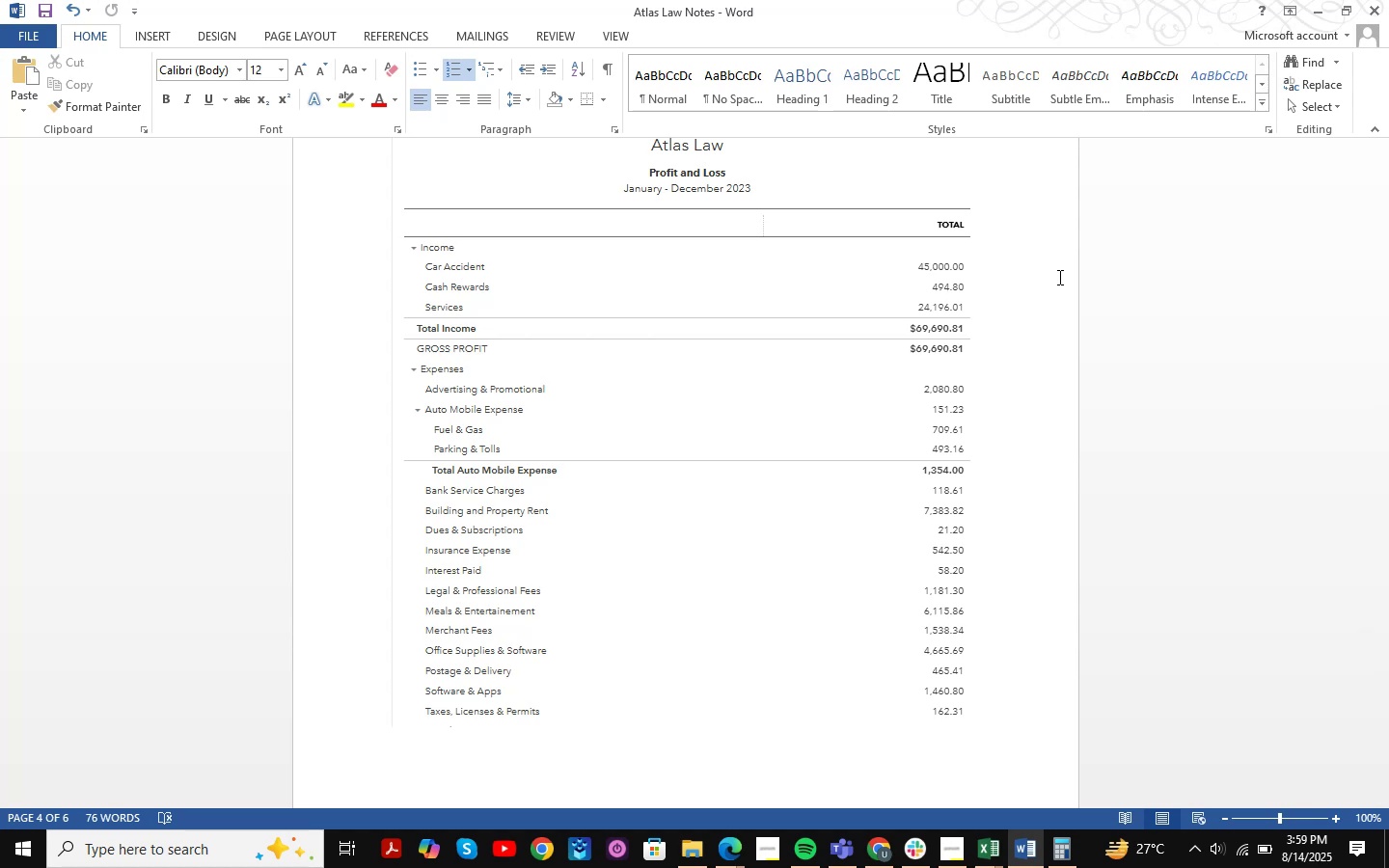 
wait(18.62)
 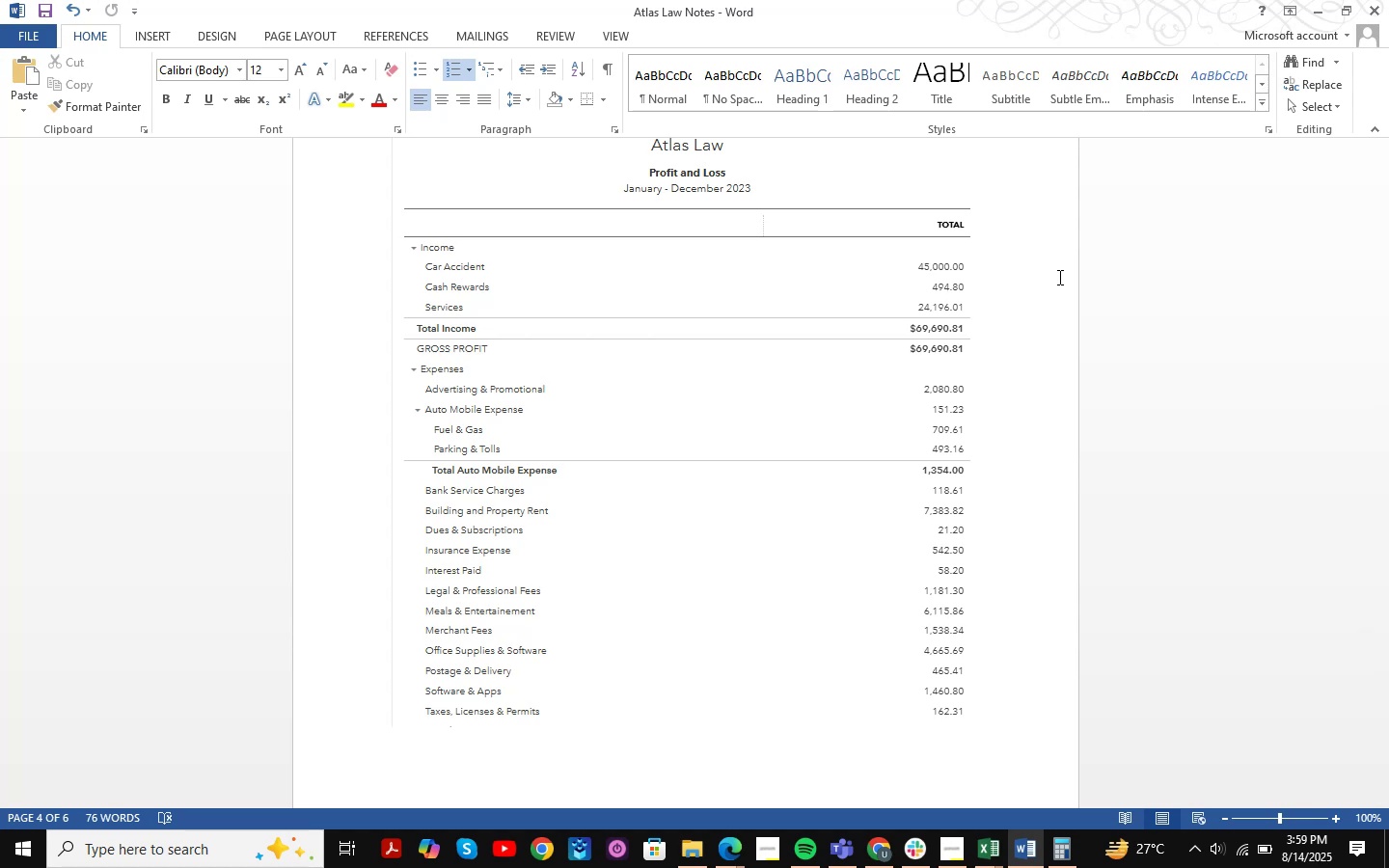 
scroll: coordinate [1058, 277], scroll_direction: down, amount: 13.0
 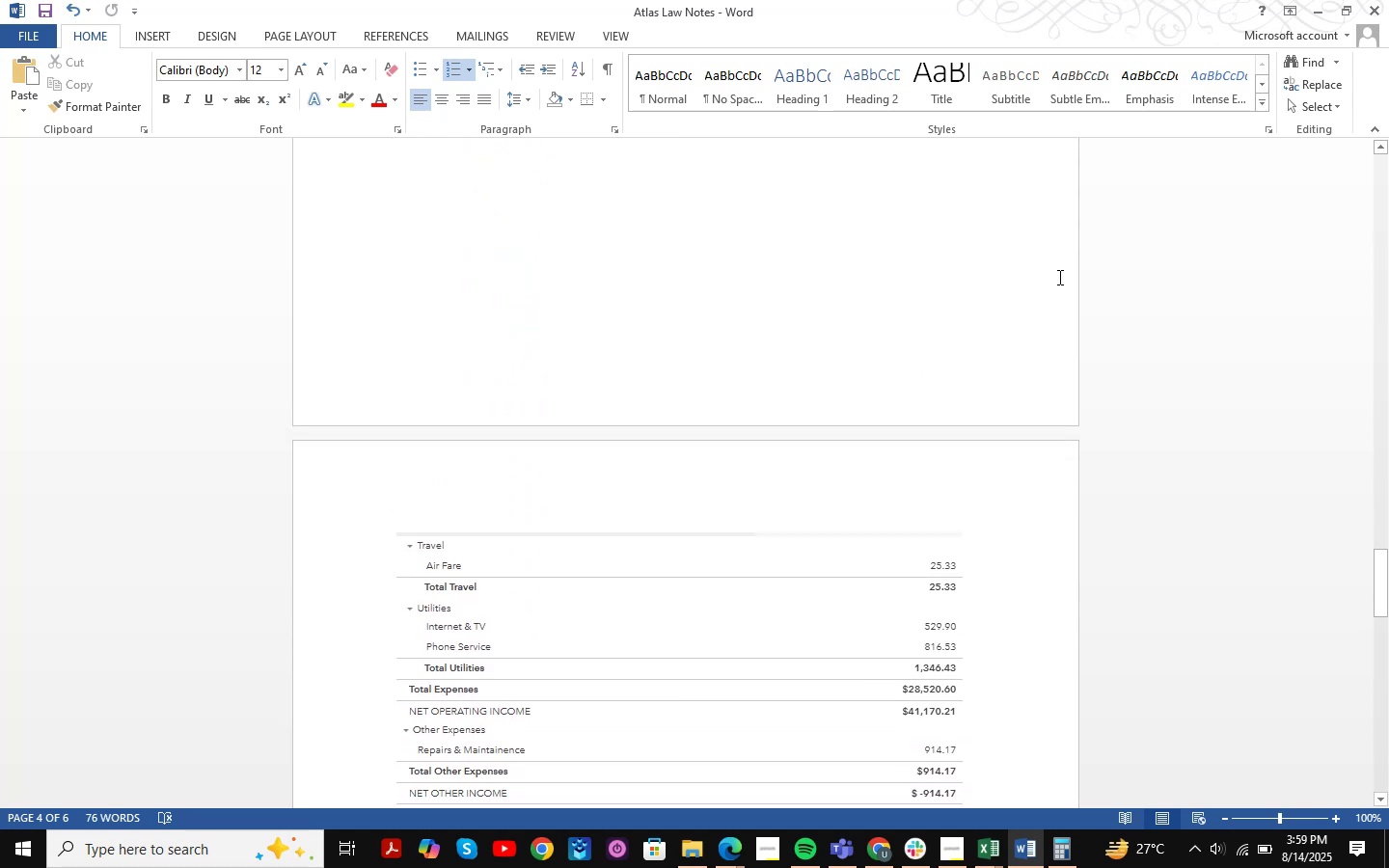 
key(Control+ControlLeft)
 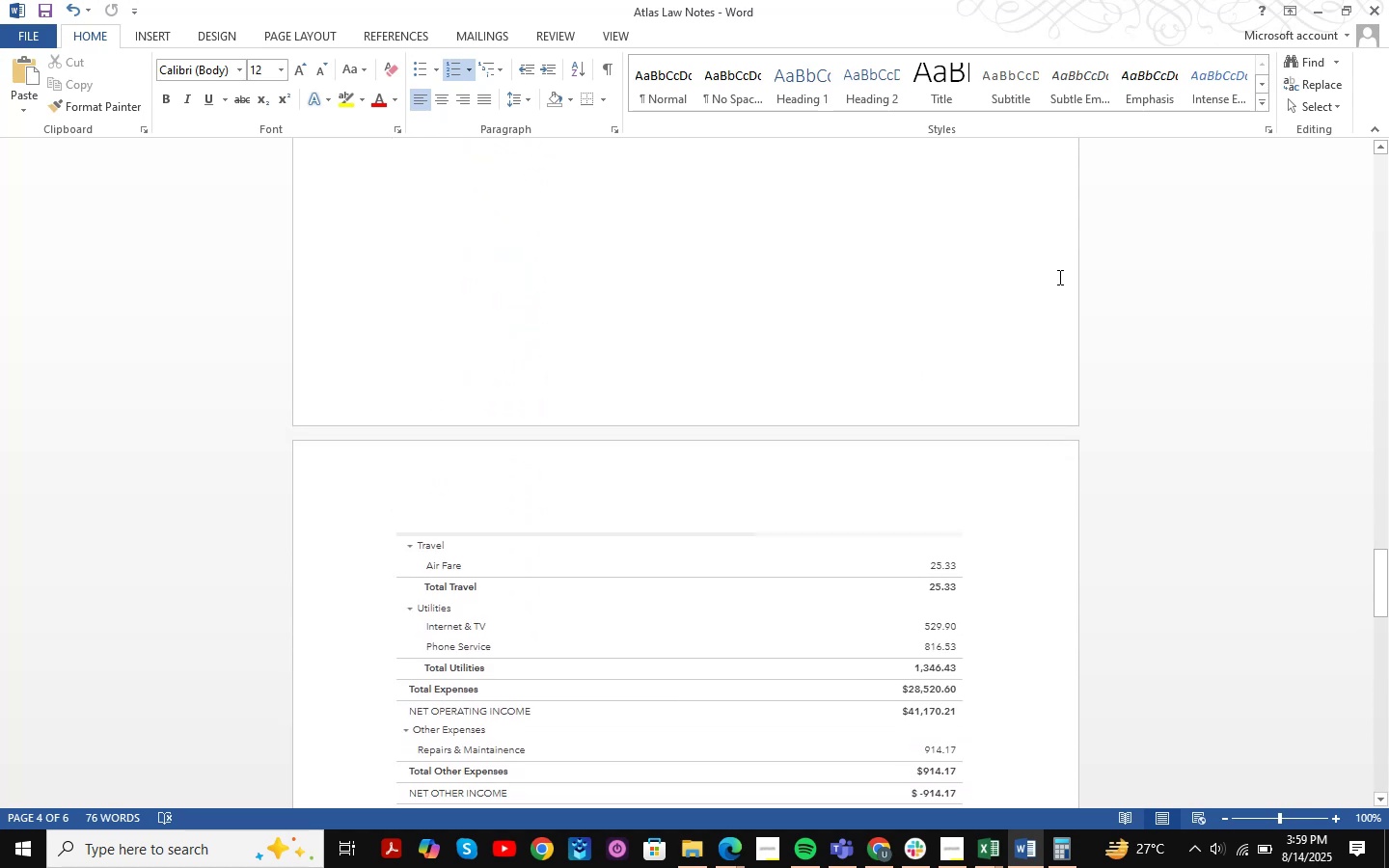 
key(Control+S)
 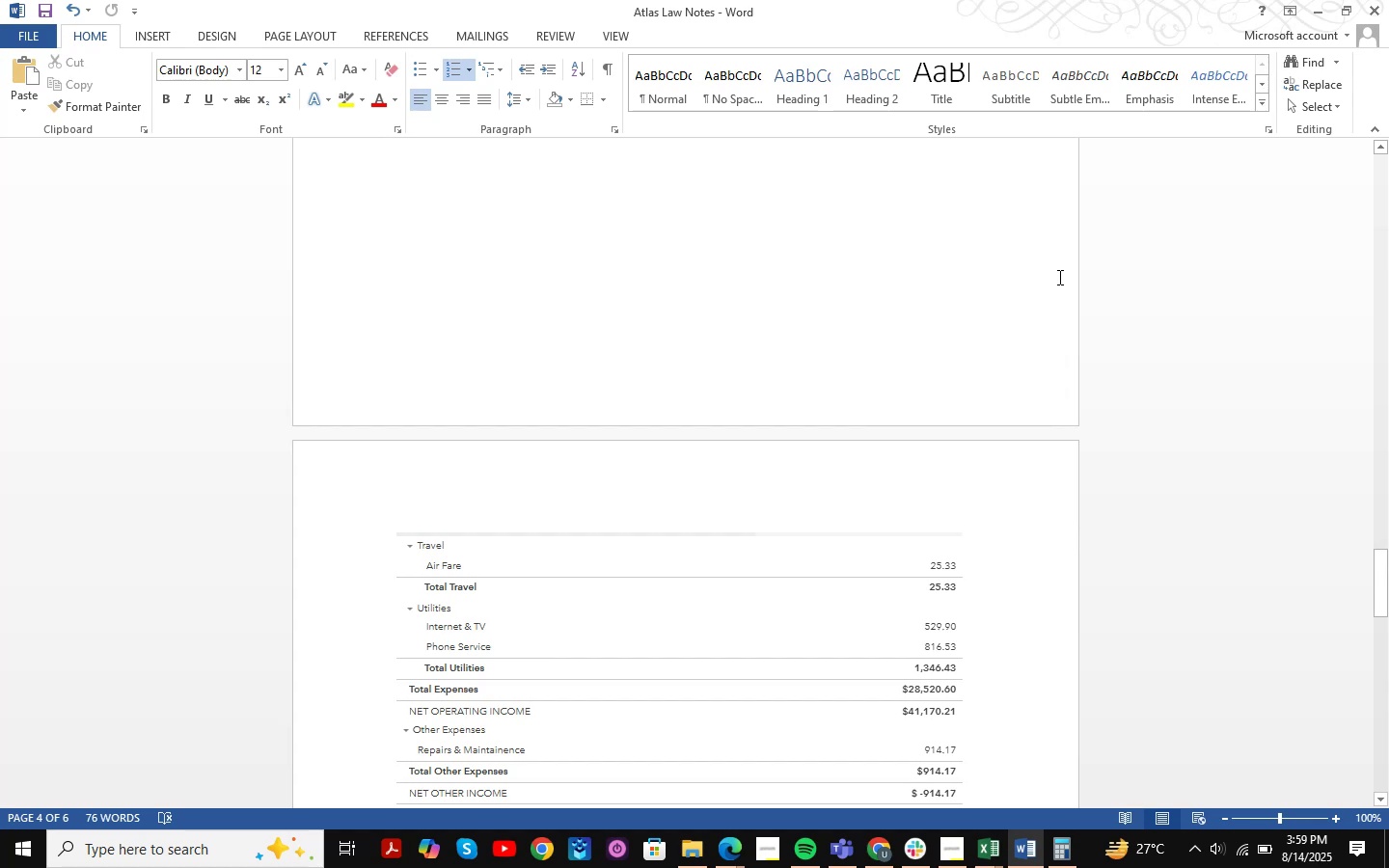 
scroll: coordinate [1058, 277], scroll_direction: down, amount: 11.0
 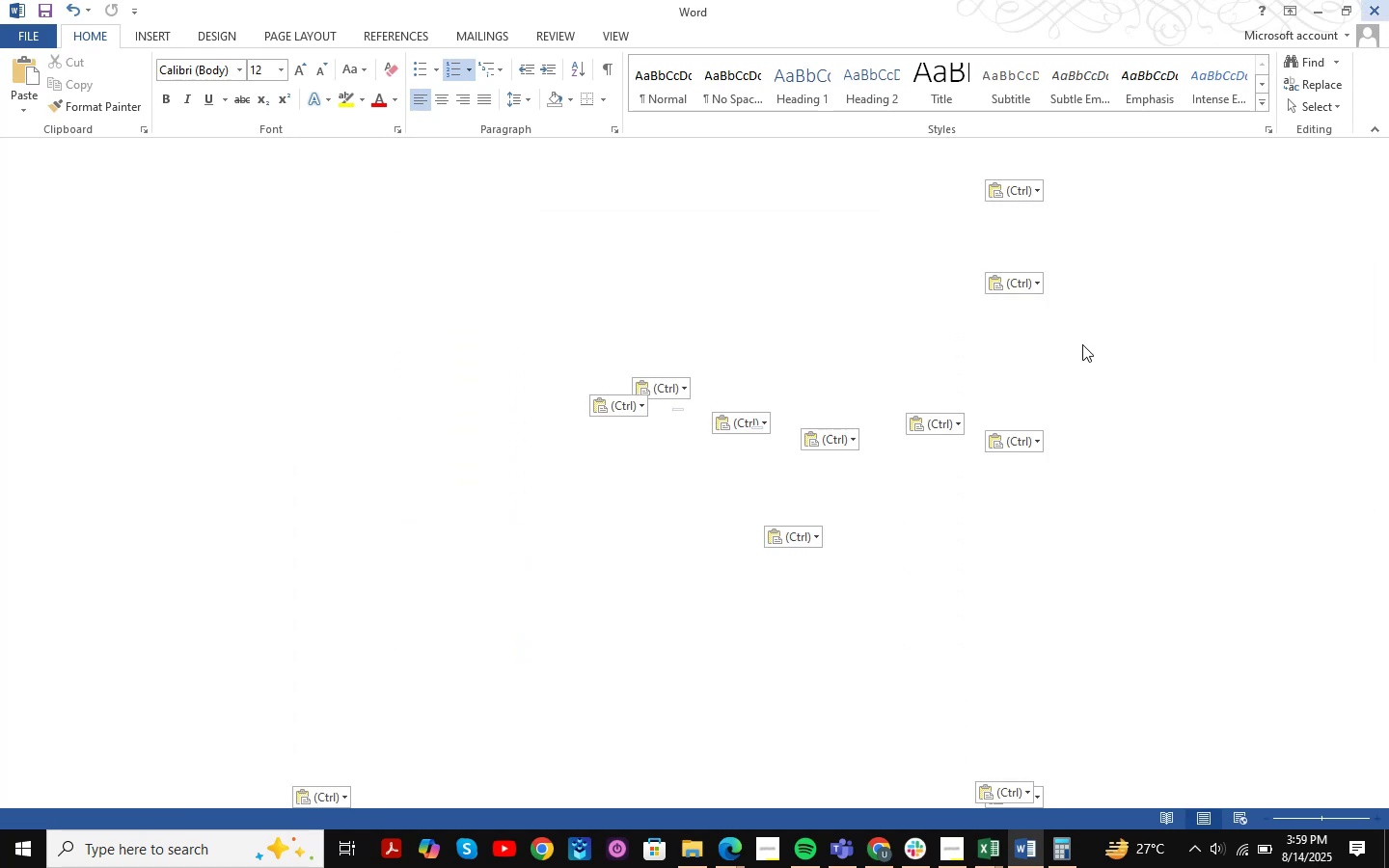 
scroll: coordinate [1102, 342], scroll_direction: up, amount: 10.0
 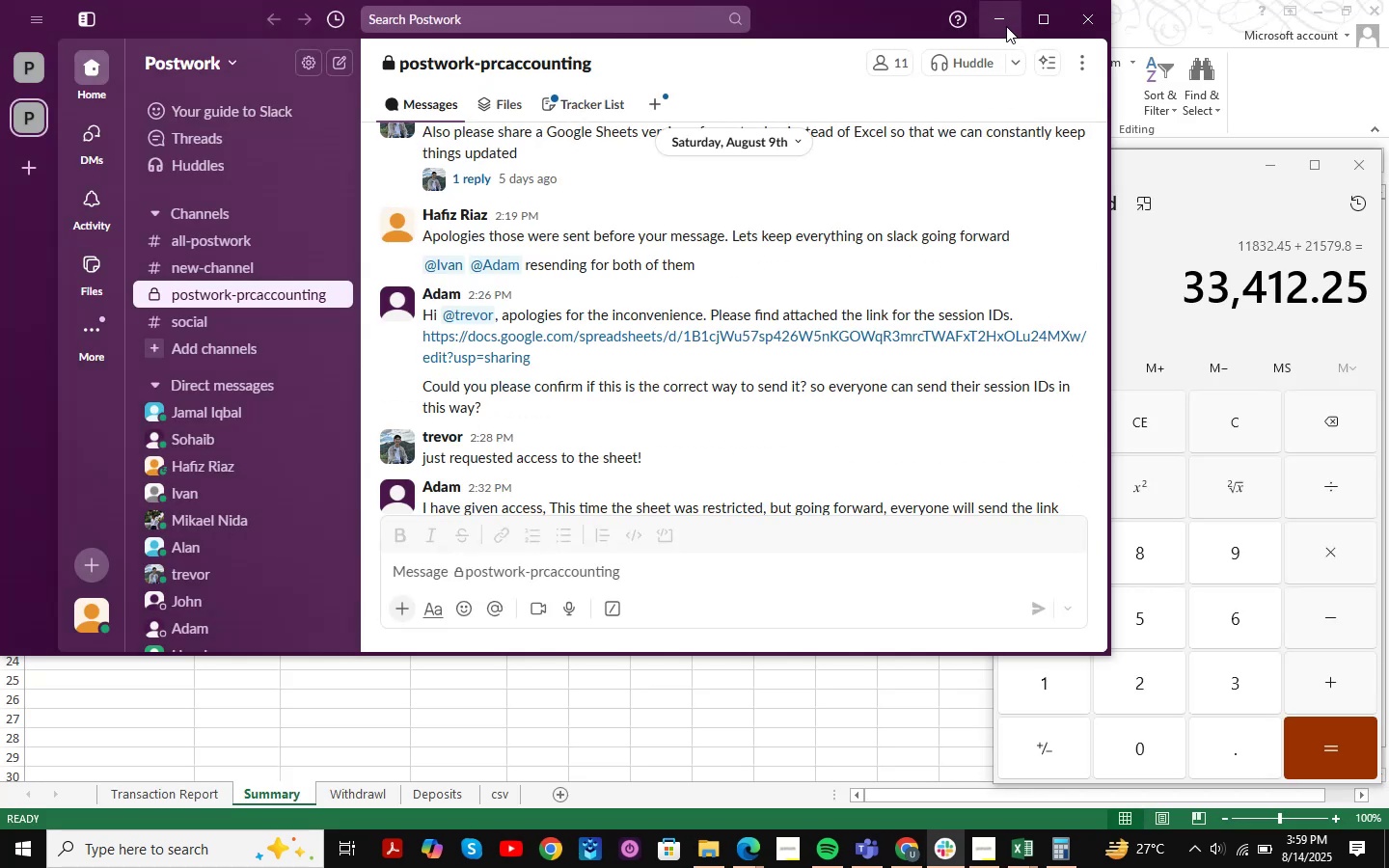 
scroll: coordinate [892, 379], scroll_direction: down, amount: 13.0
 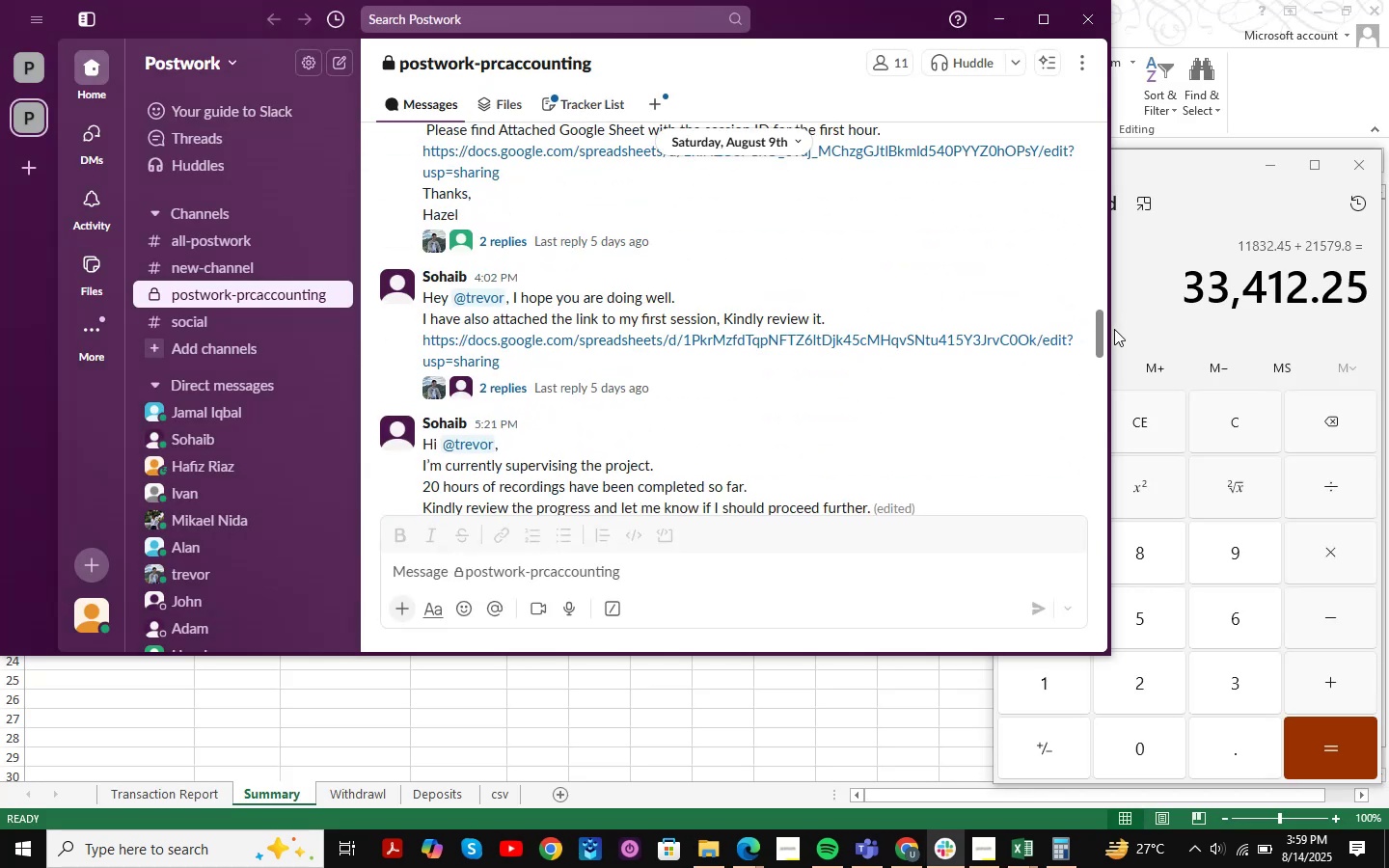 
left_click_drag(start_coordinate=[1103, 331], to_coordinate=[1091, 641])
 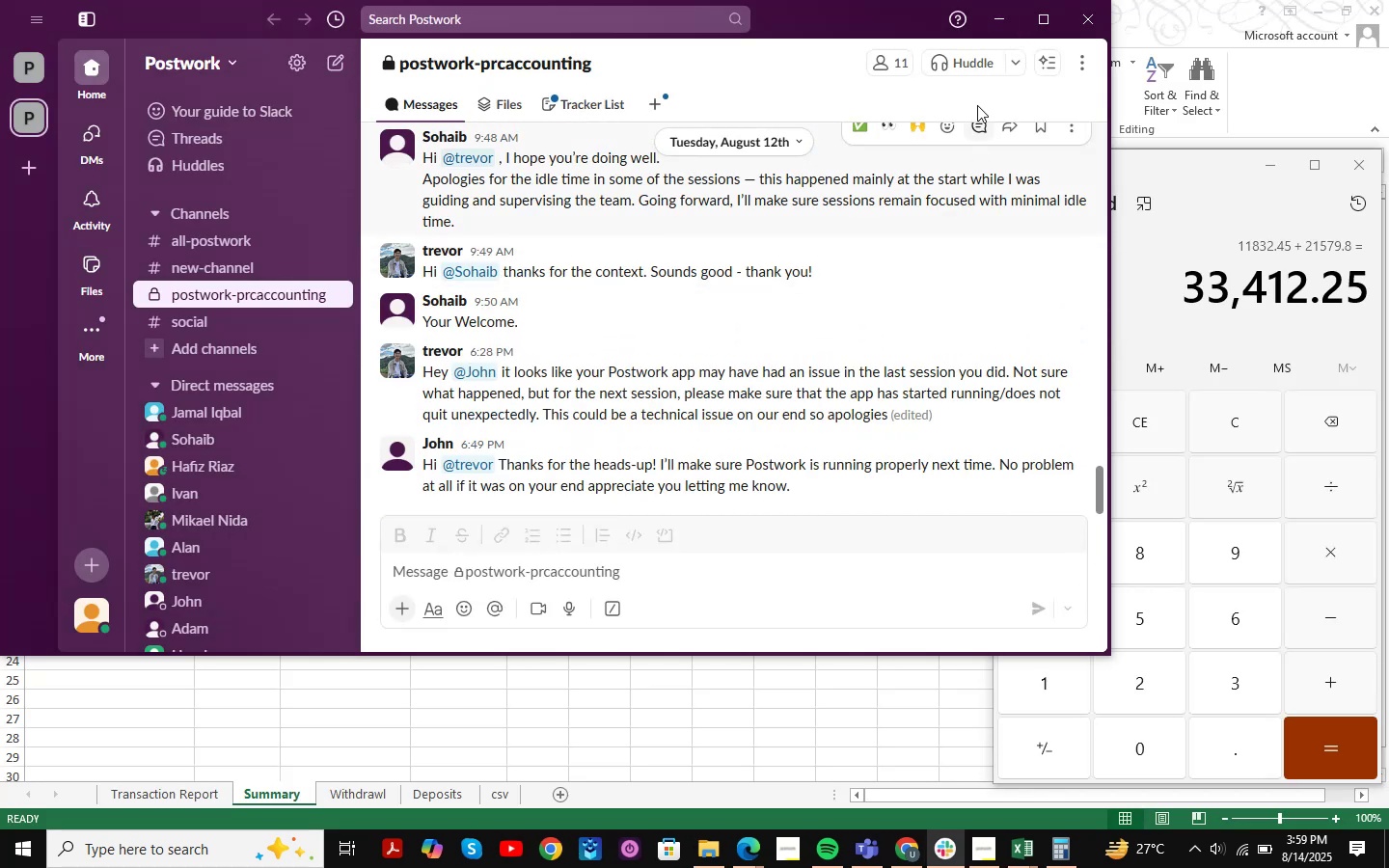 
left_click([996, 25])
 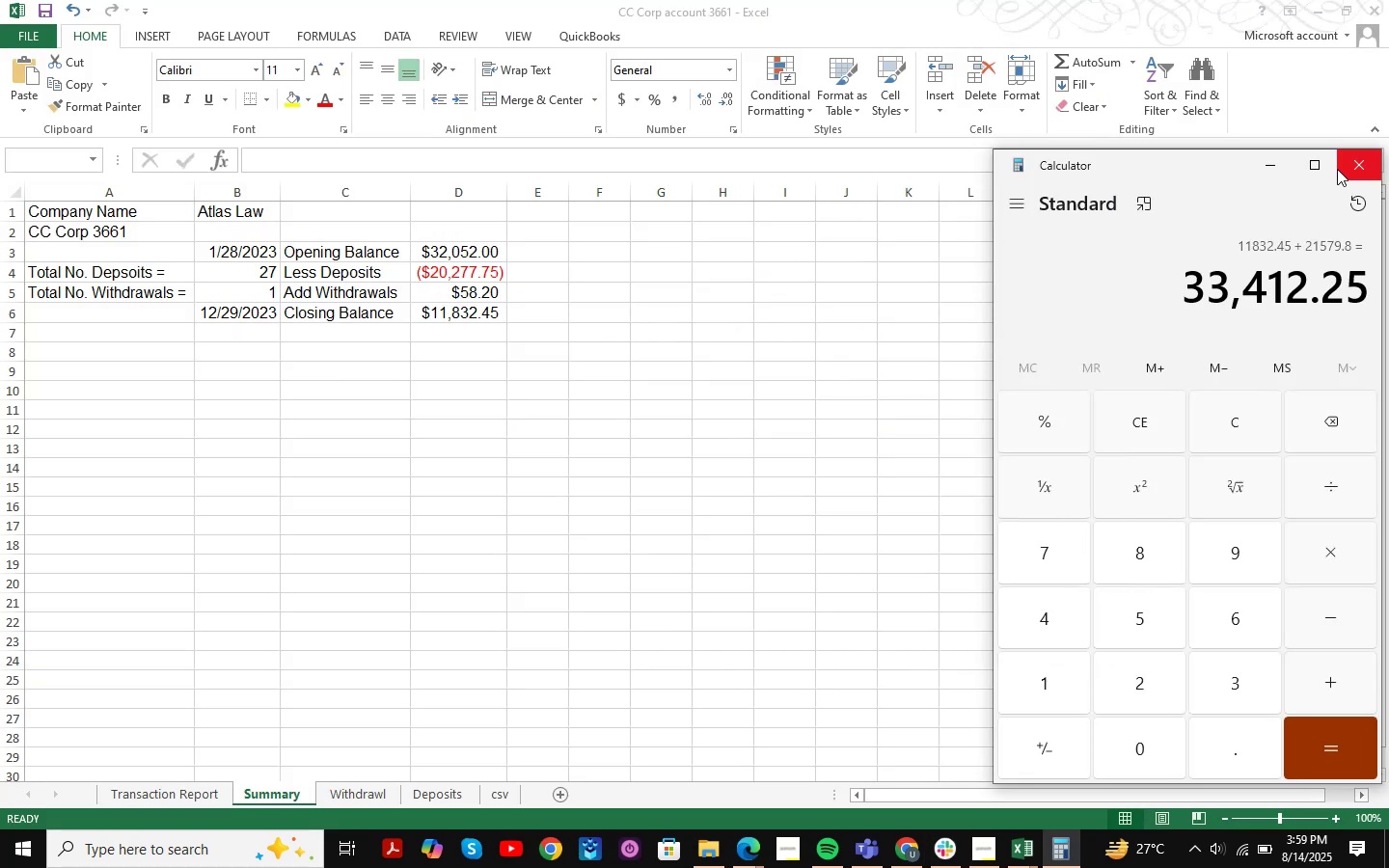 
left_click([1337, 169])
 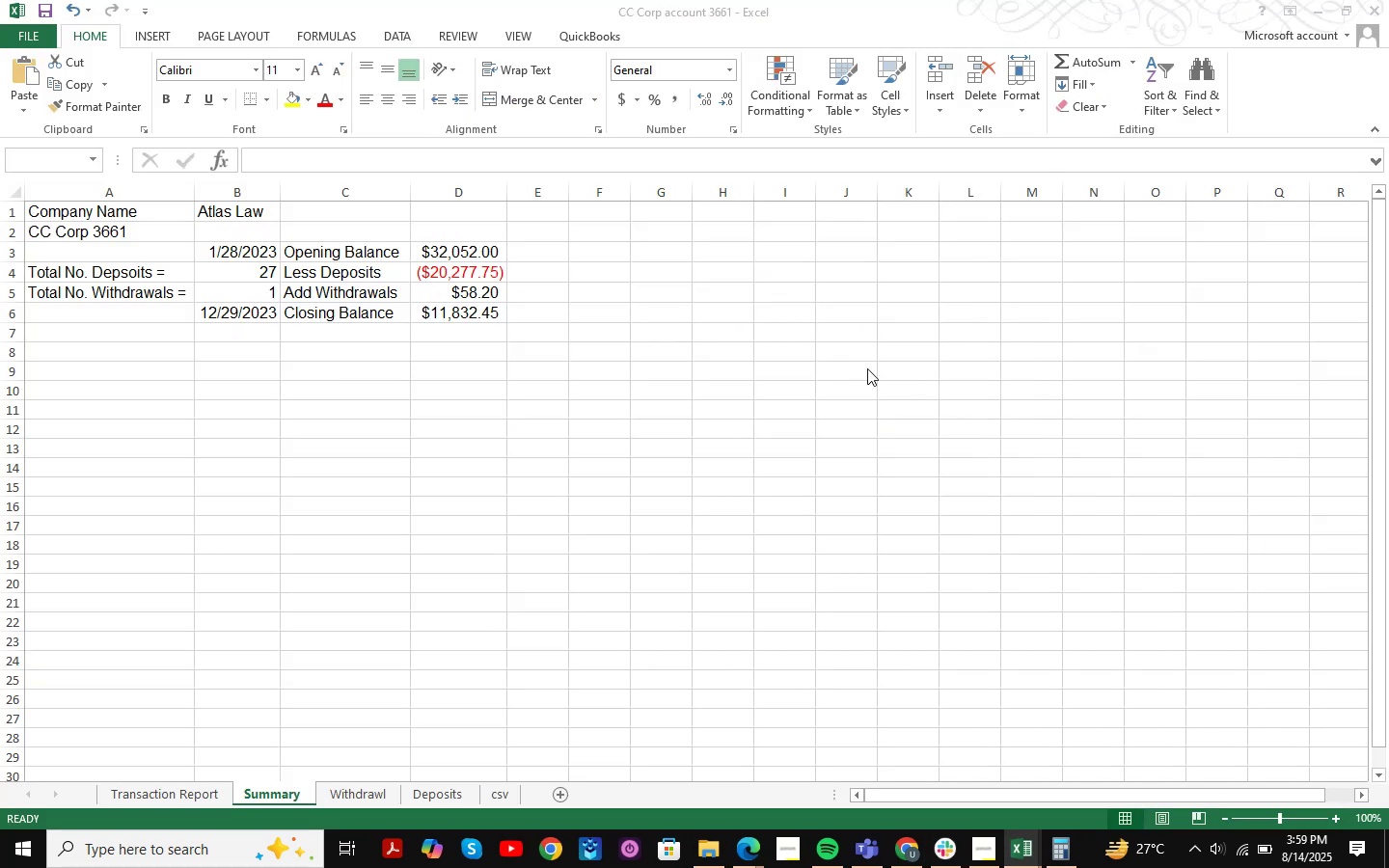 
left_click([856, 374])
 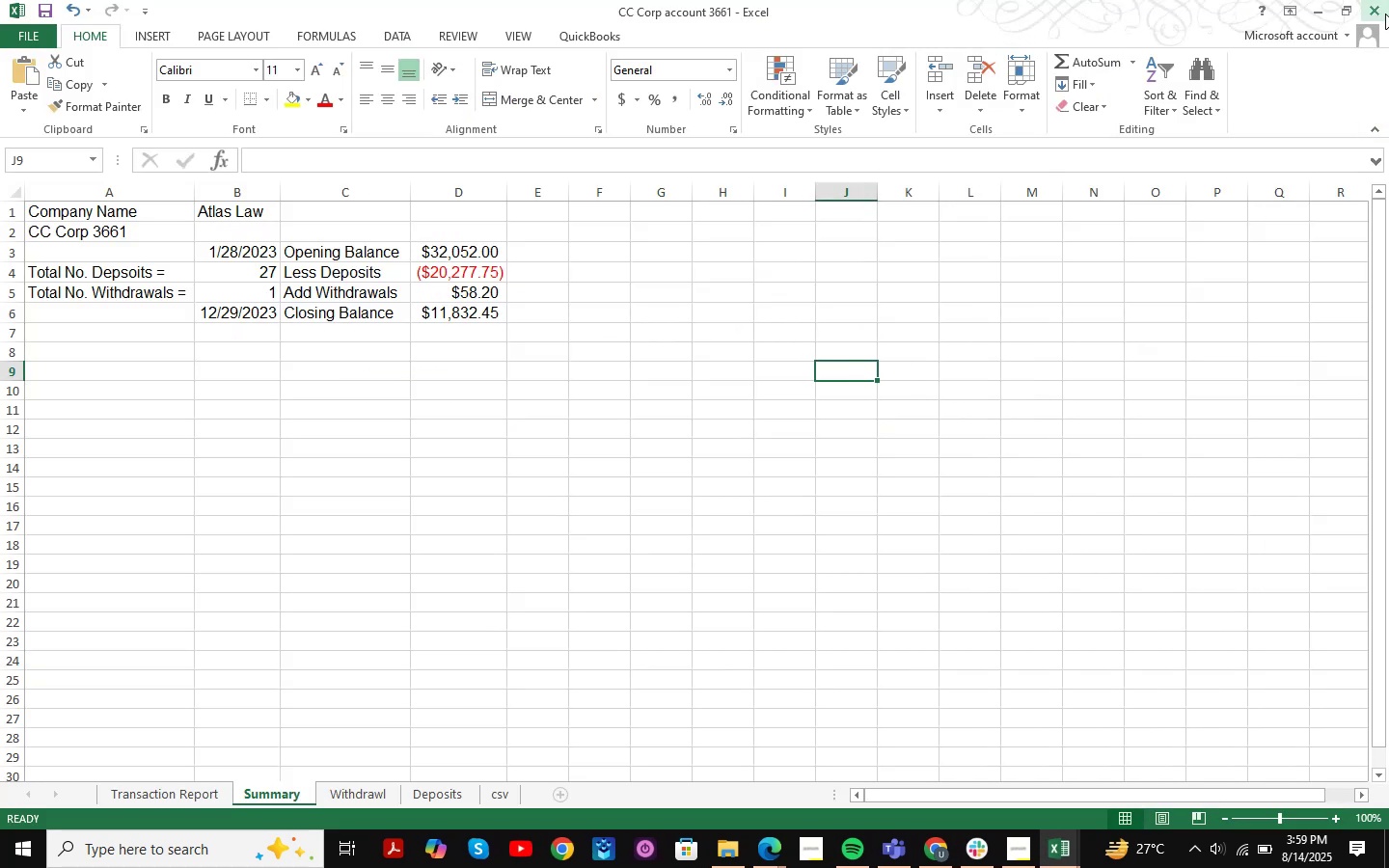 
left_click([1385, 14])
 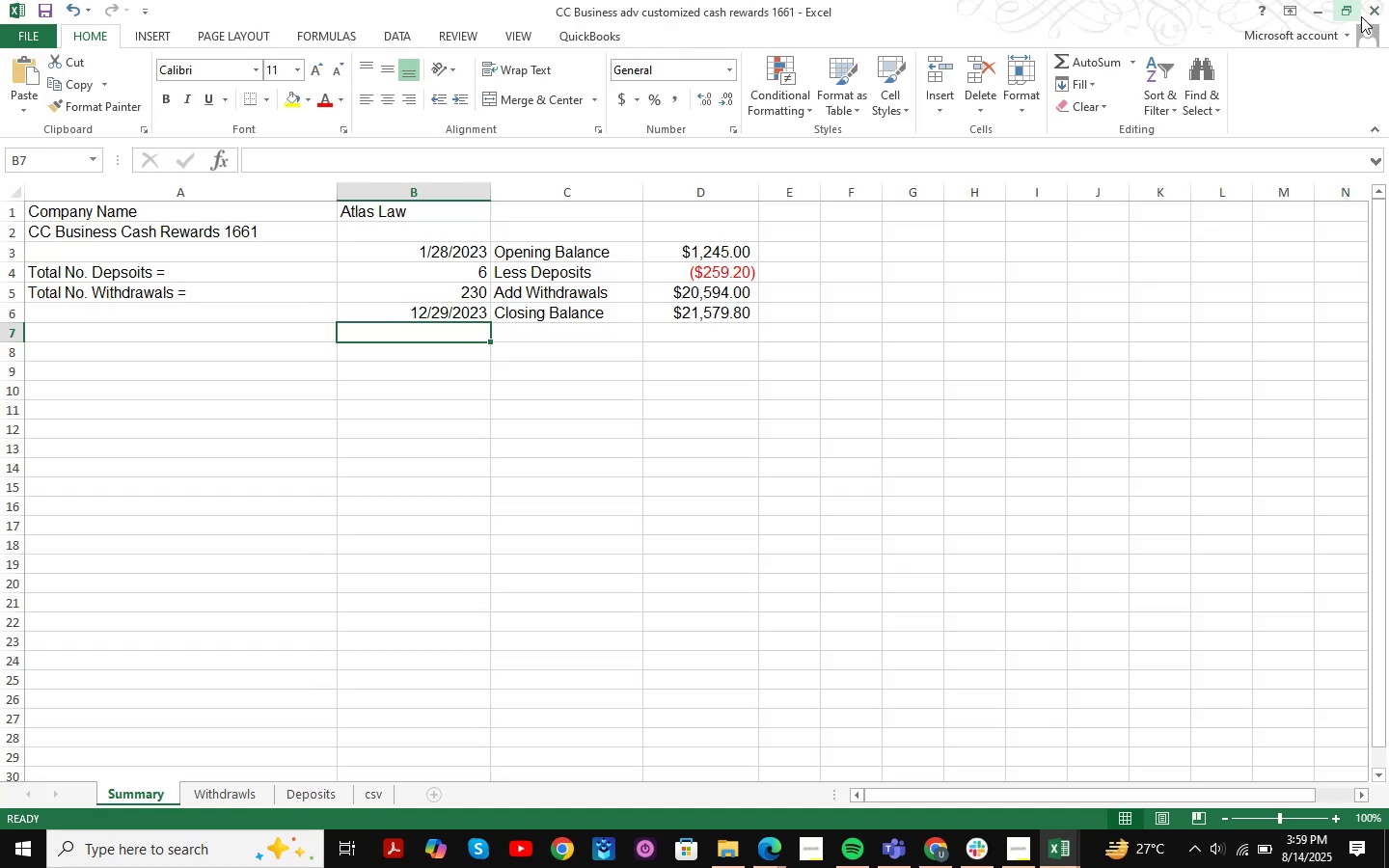 
left_click([1366, 14])
 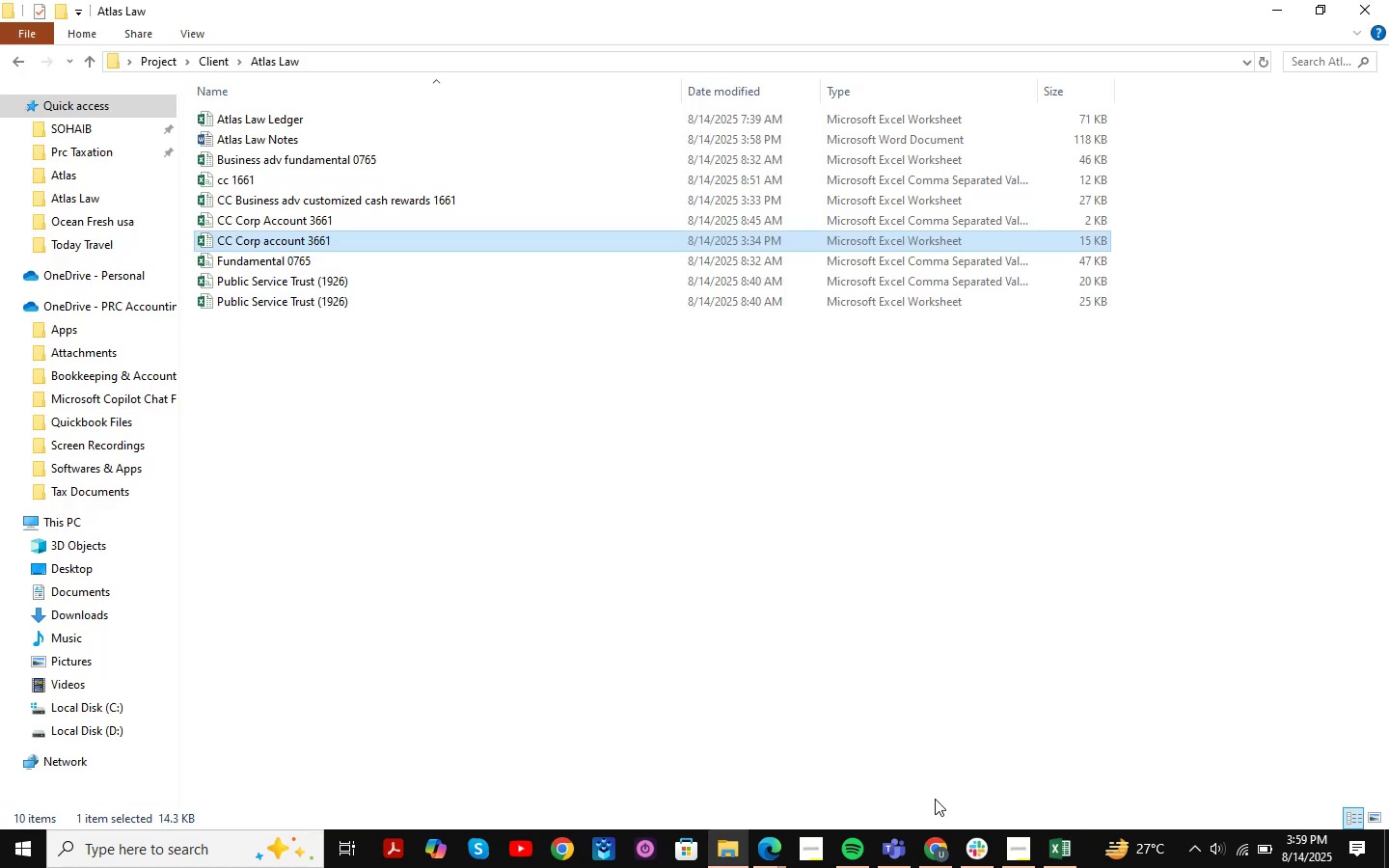 
left_click([927, 842])
 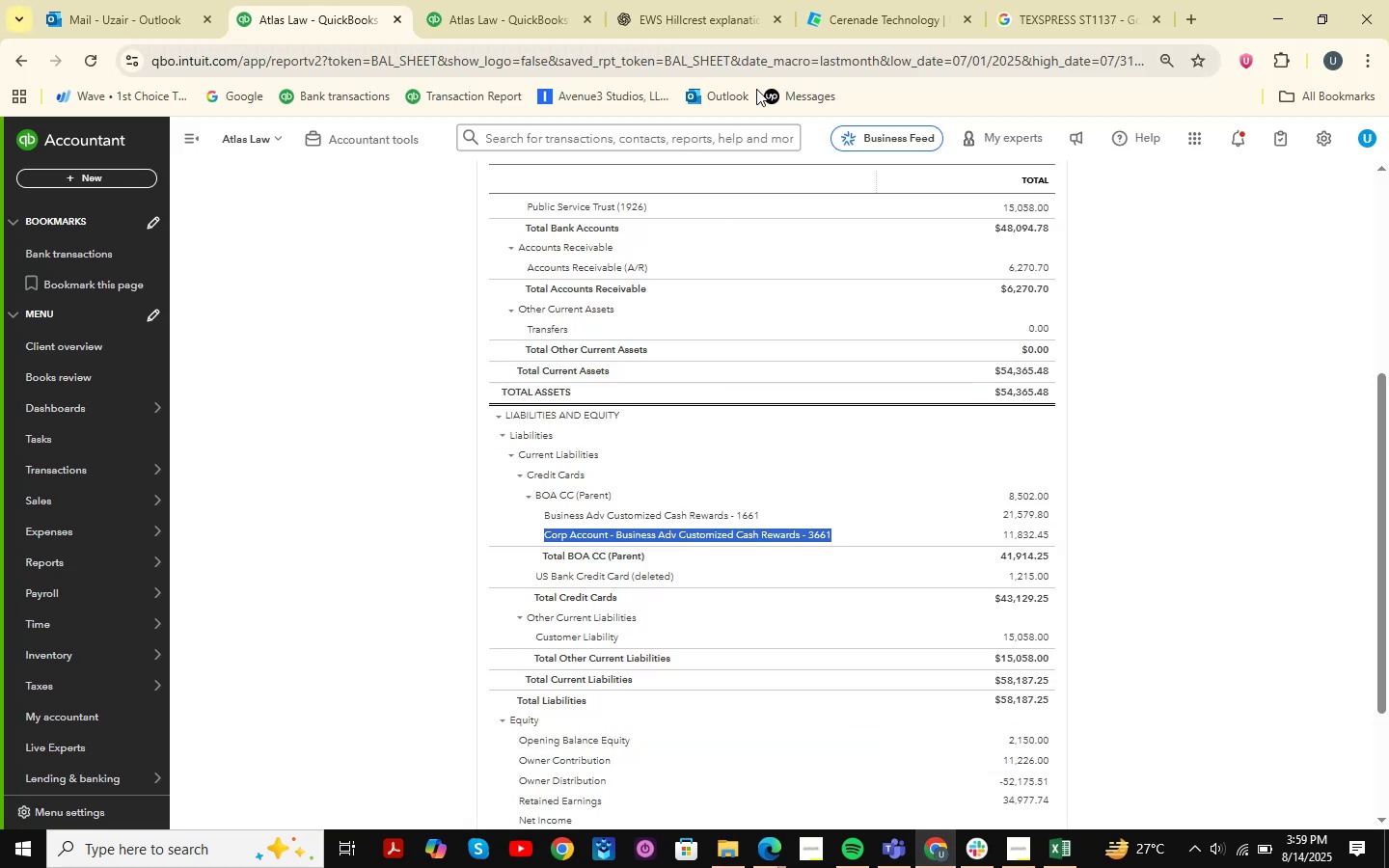 
left_click([843, 0])
 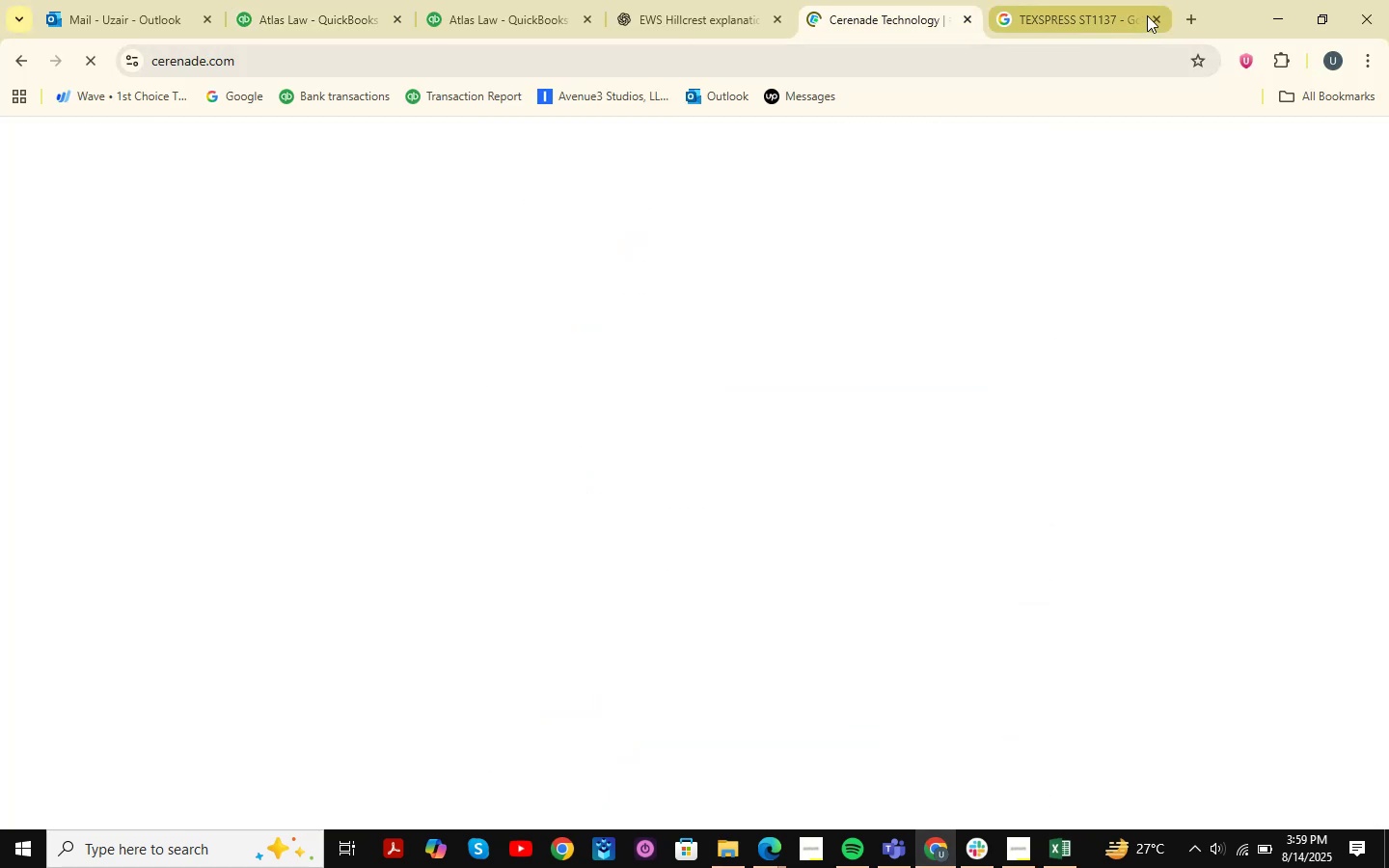 
left_click([1155, 13])
 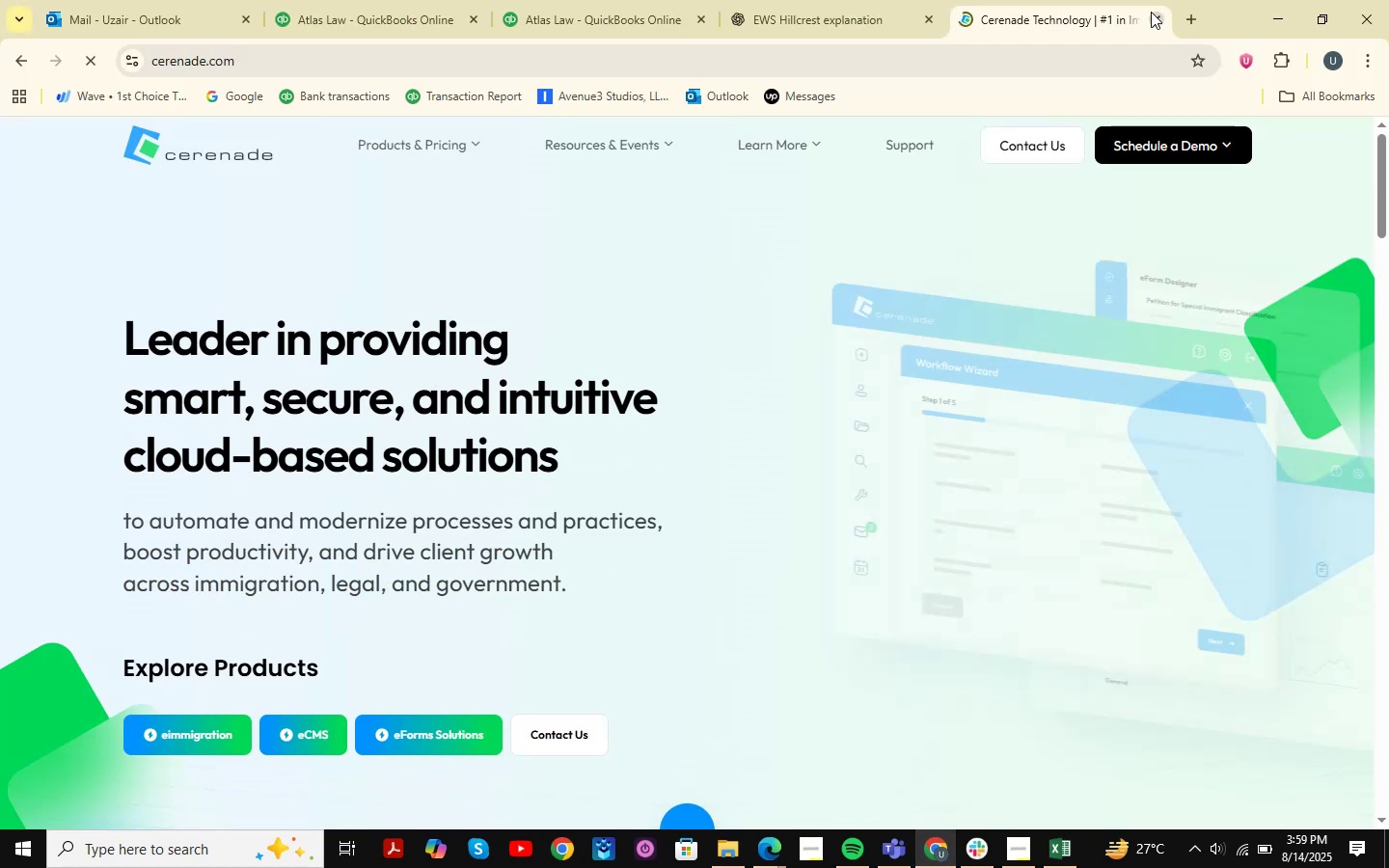 
left_click([1151, 14])
 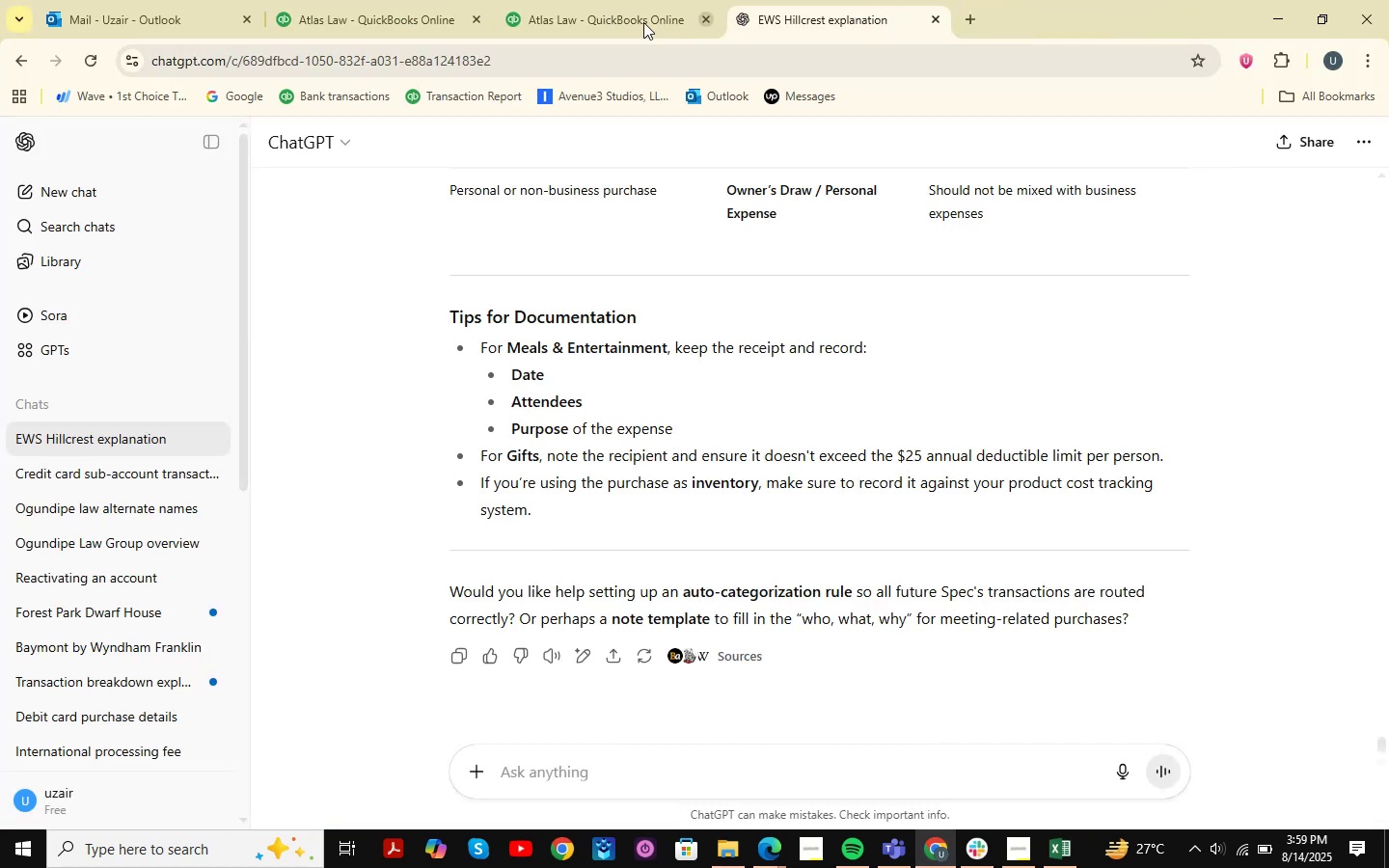 